 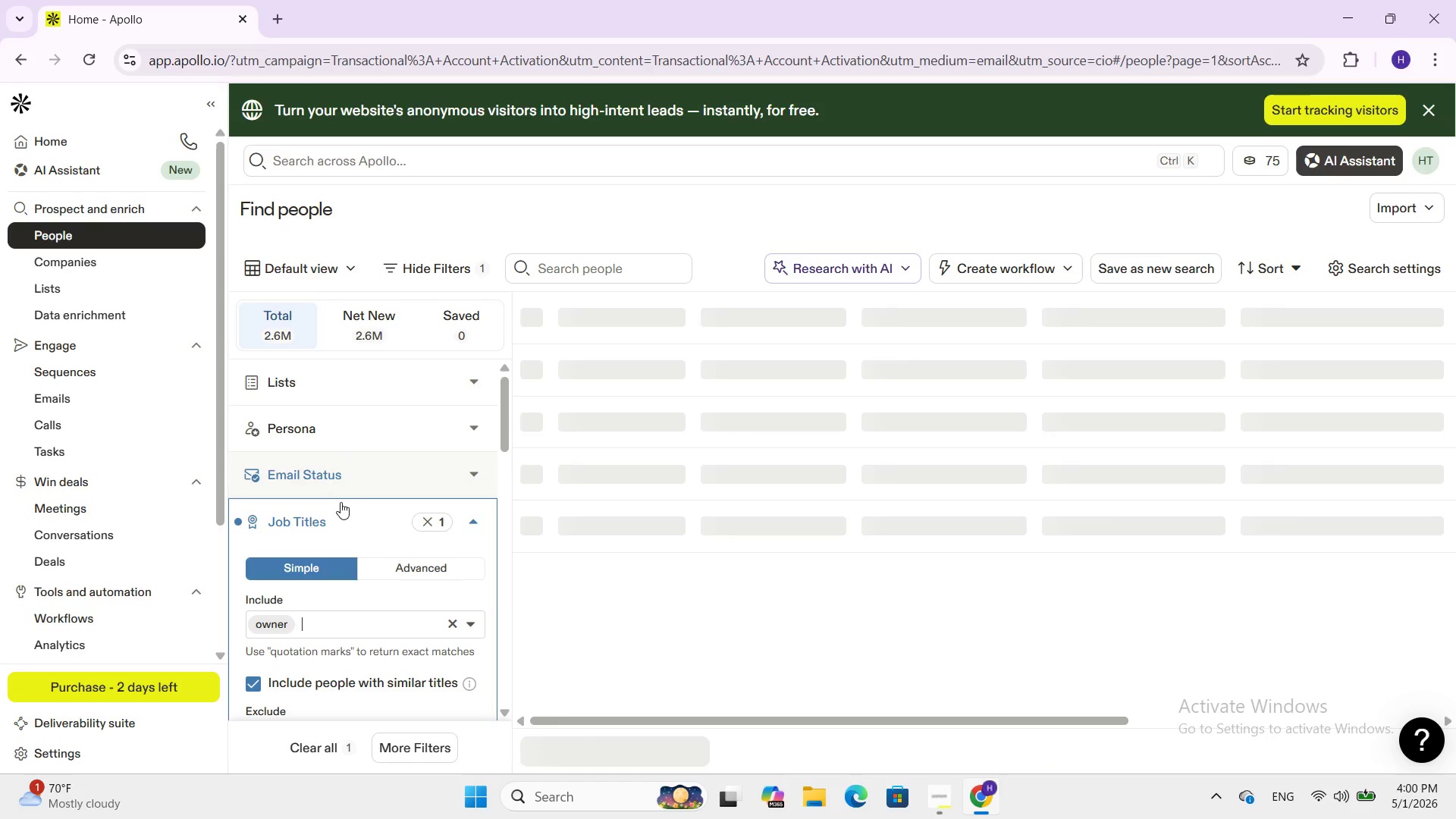 
type(f)
key(Backspace)
key(Backspace)
key(Backspace)
type(owner )
 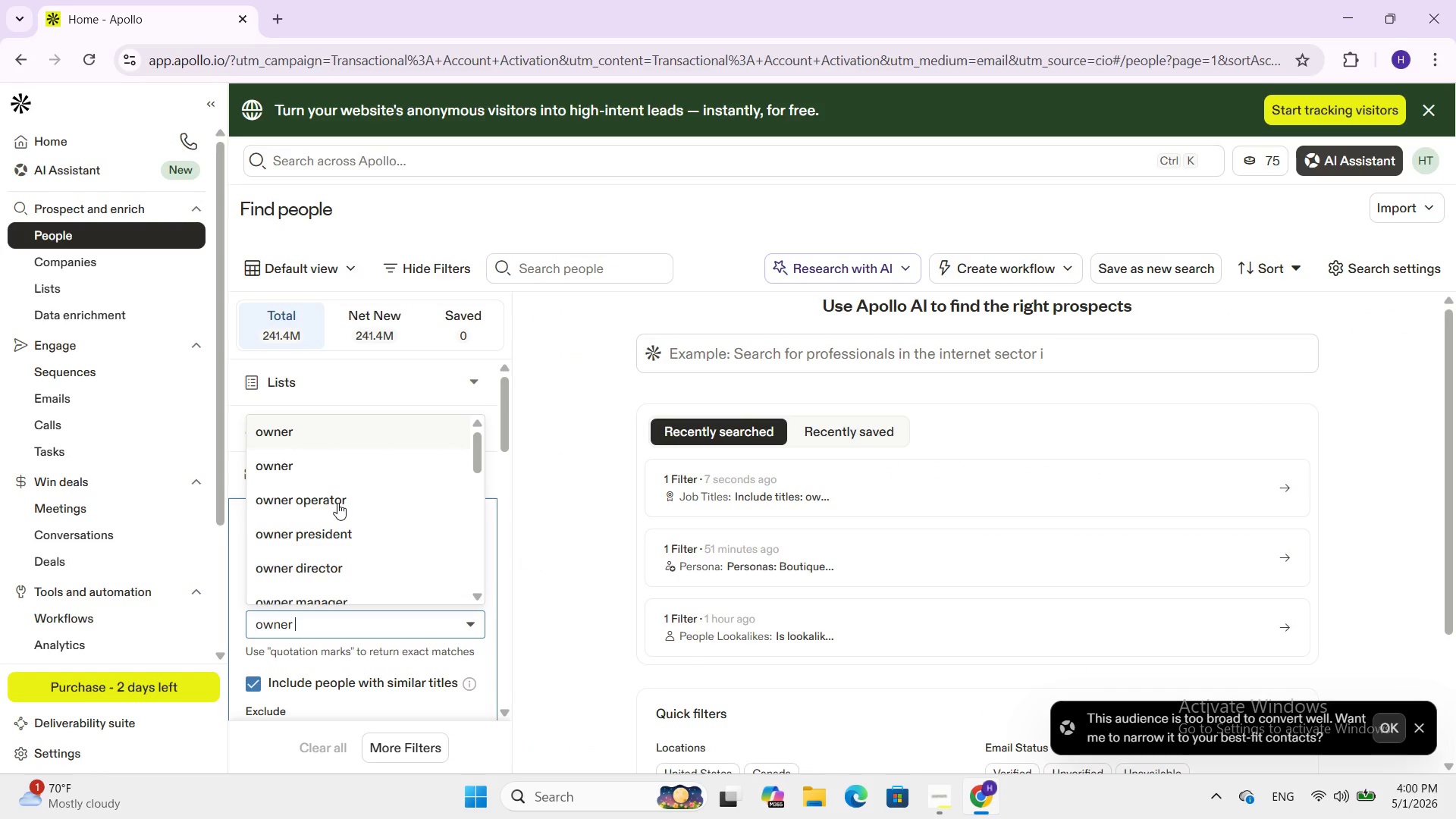 
key(Enter)
 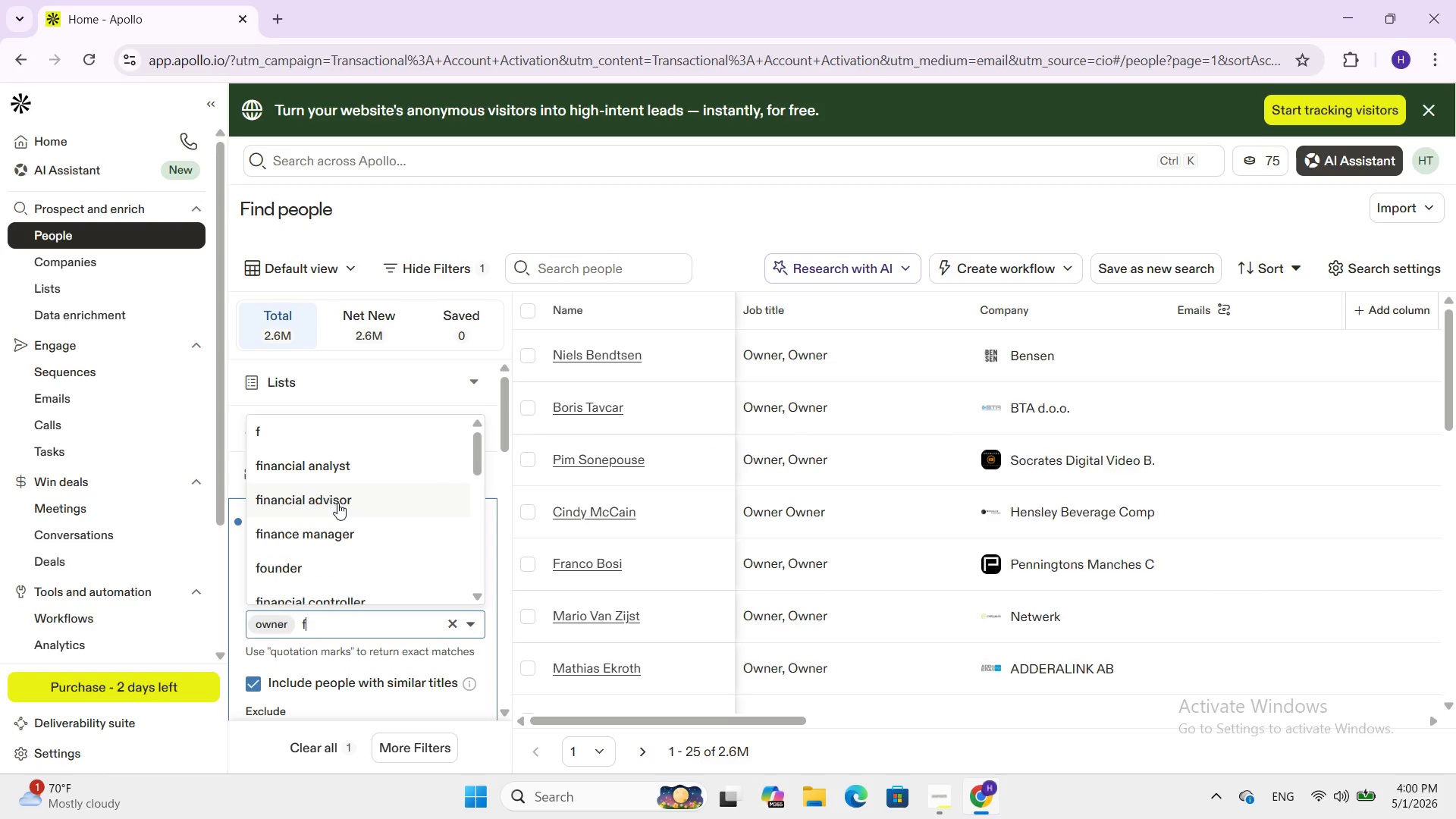 
type(founder )
 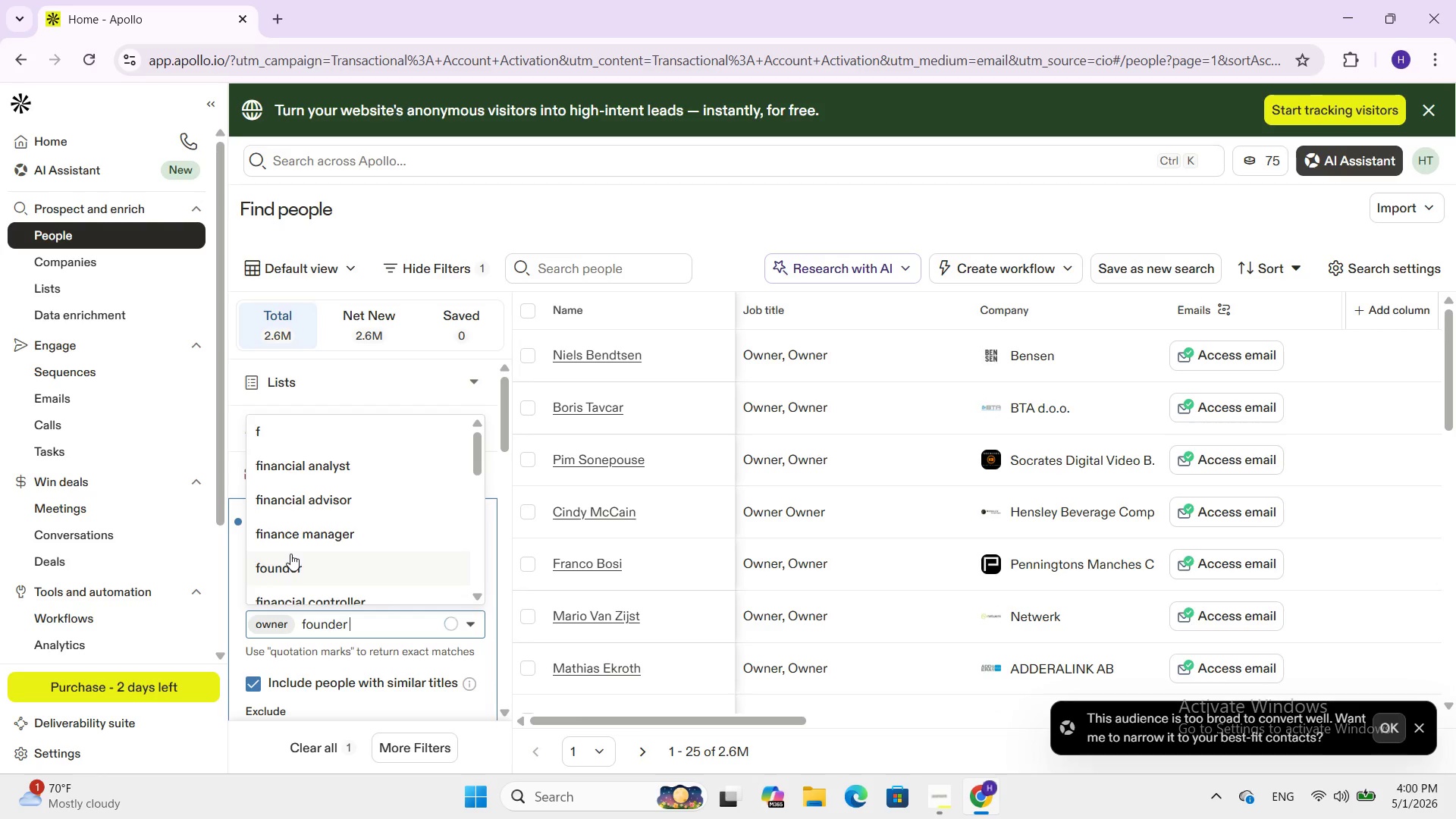 
left_click([278, 567])
 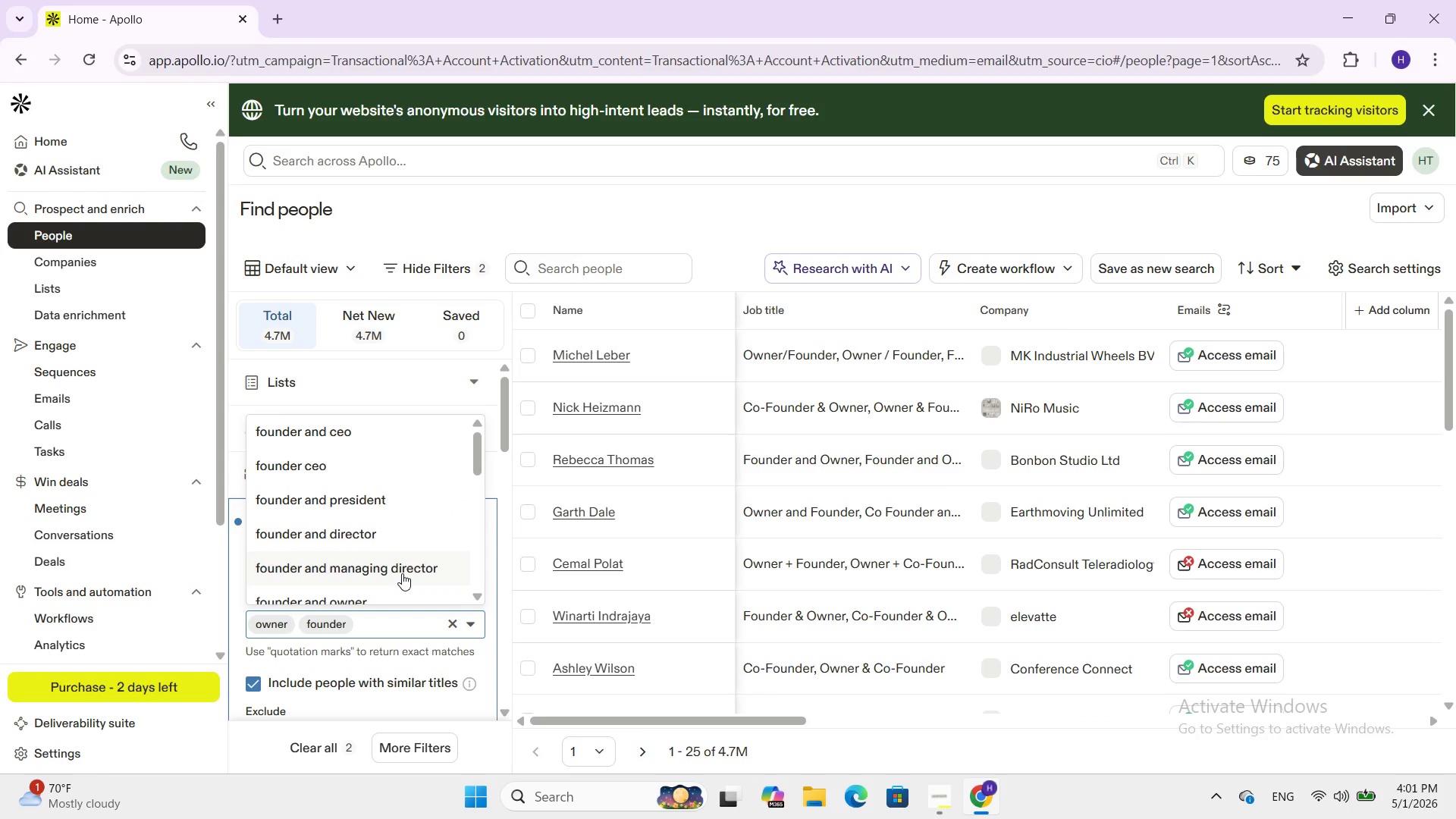 
type(partner)
 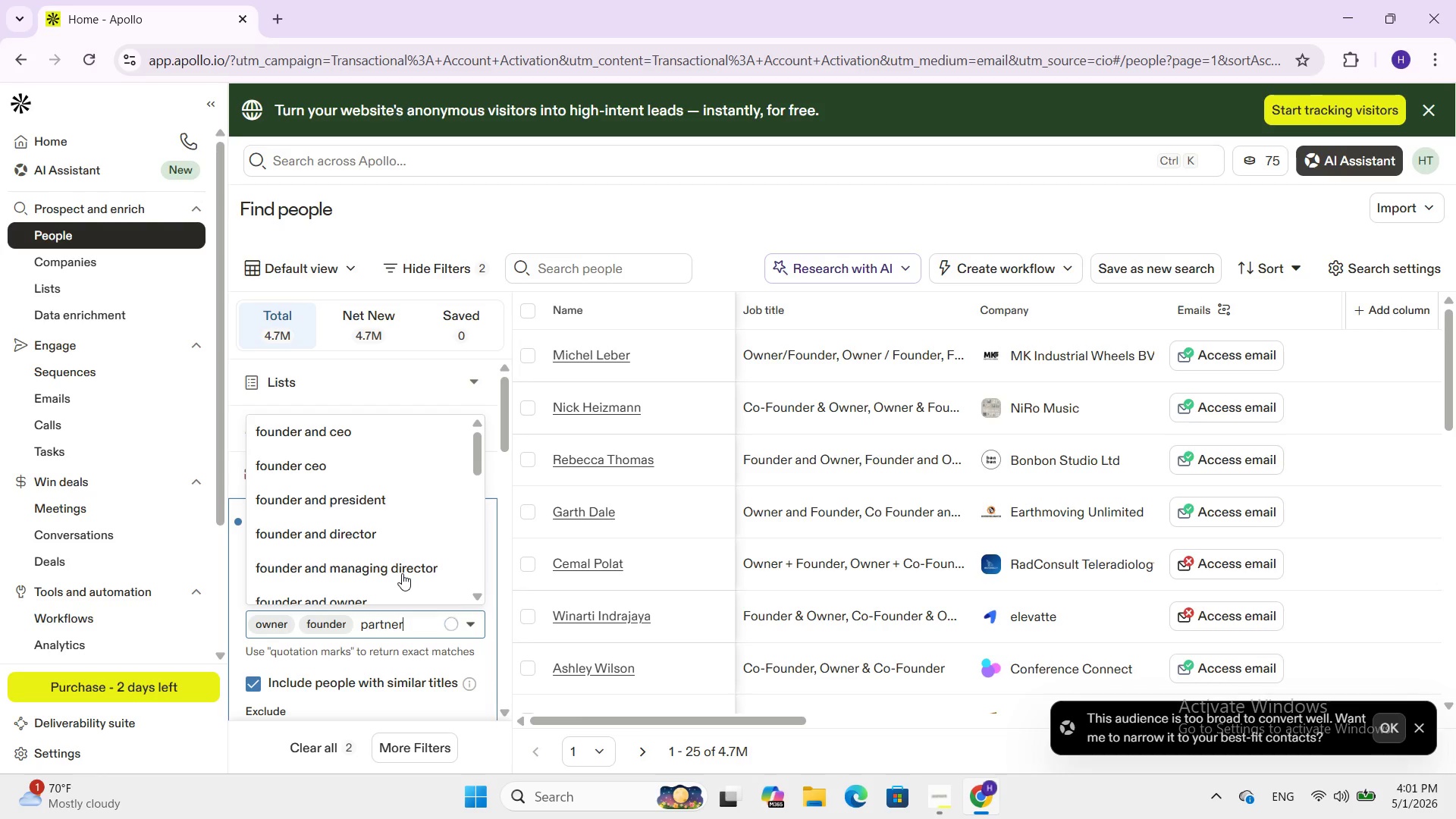 
key(Space)
 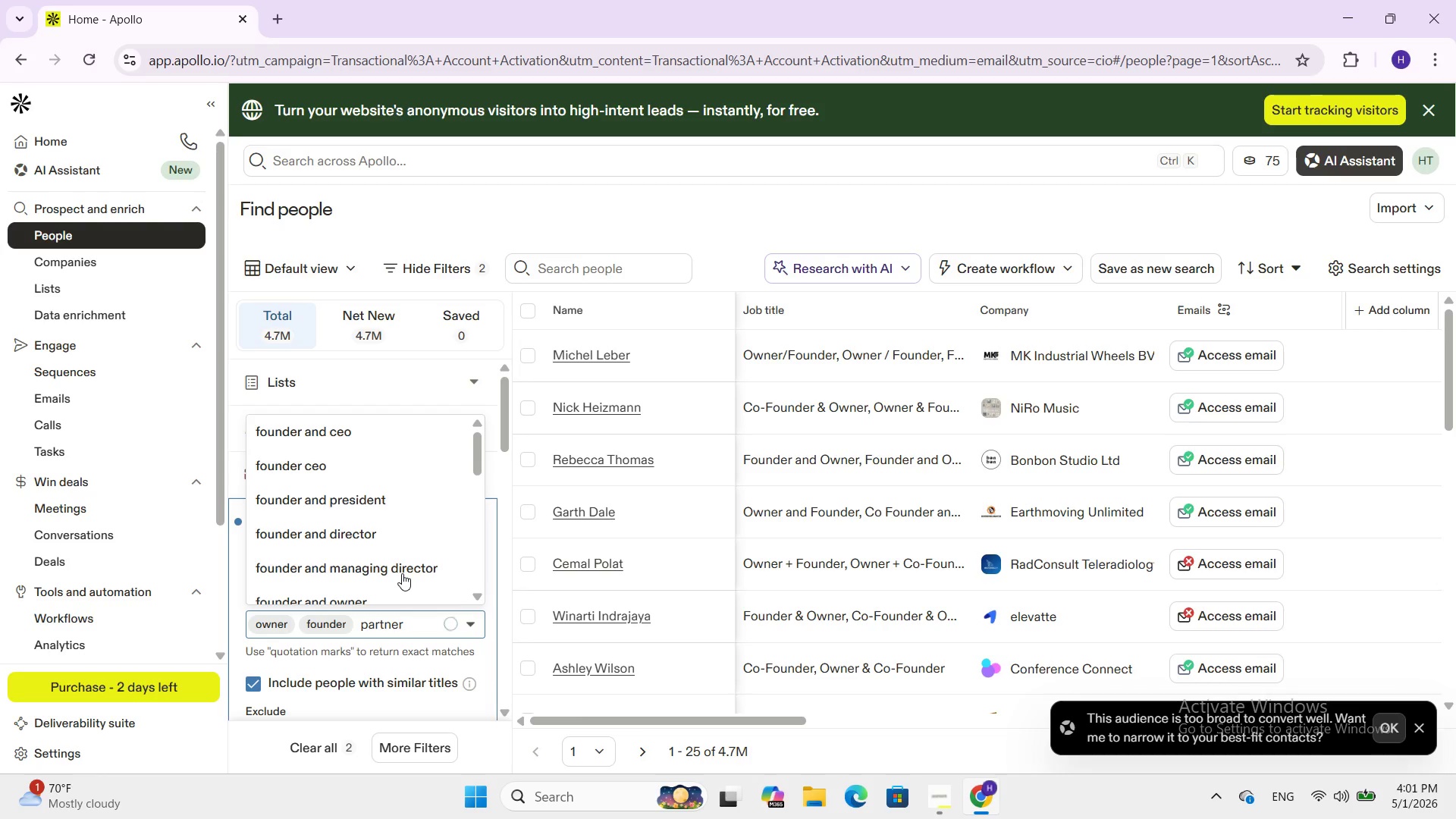 
wait(6.48)
 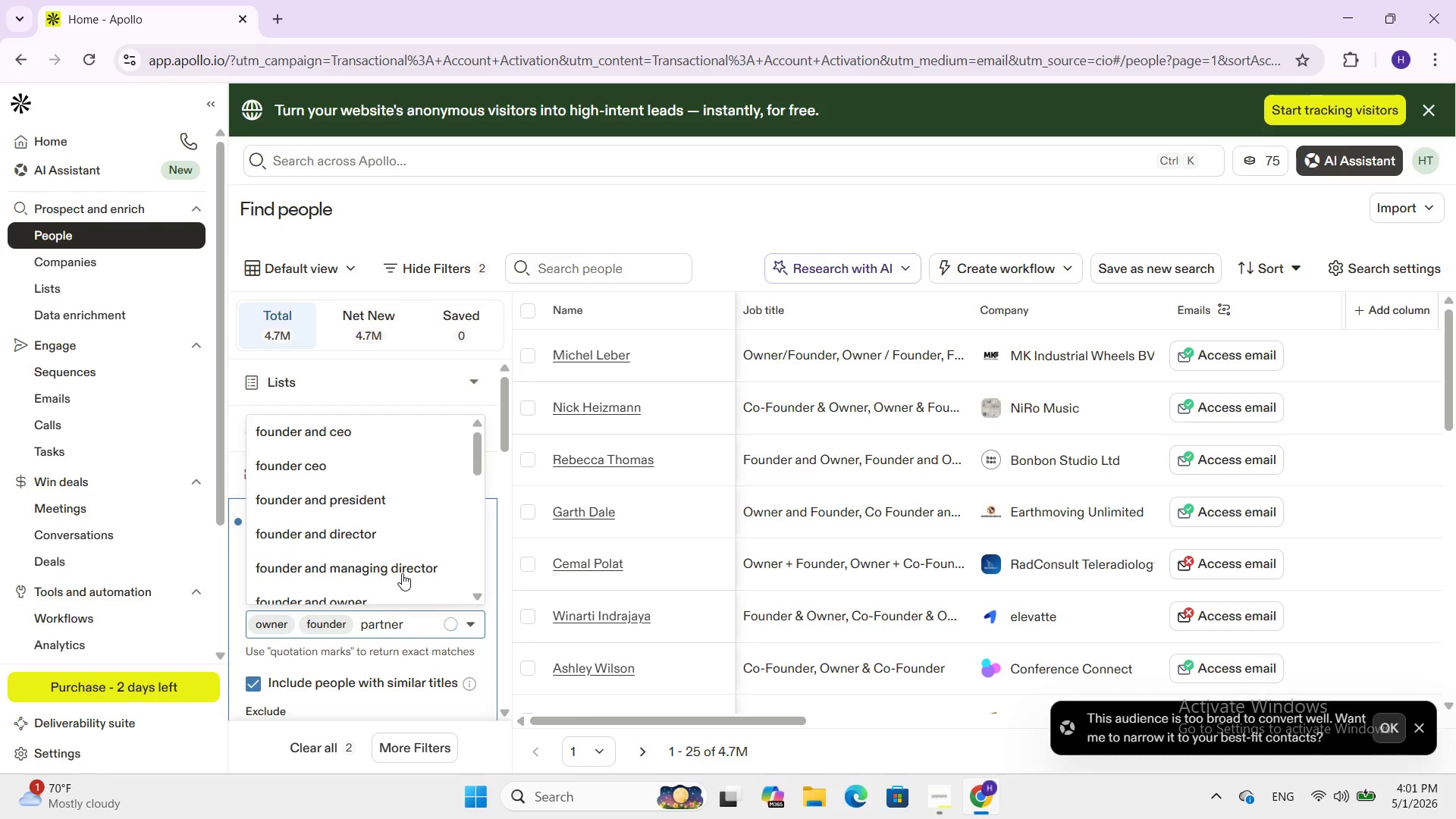 
key(Backspace)
 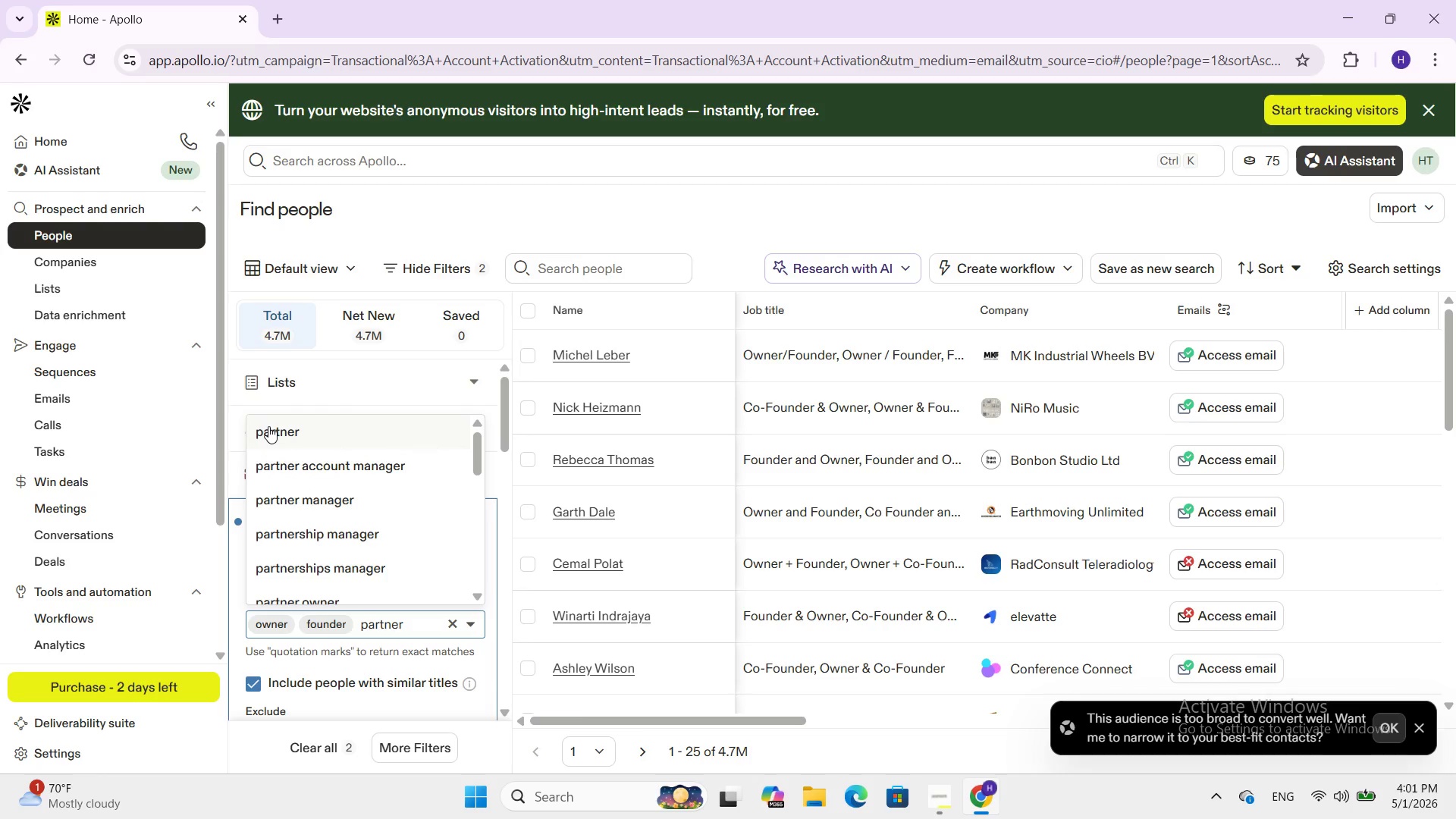 
left_click([268, 426])
 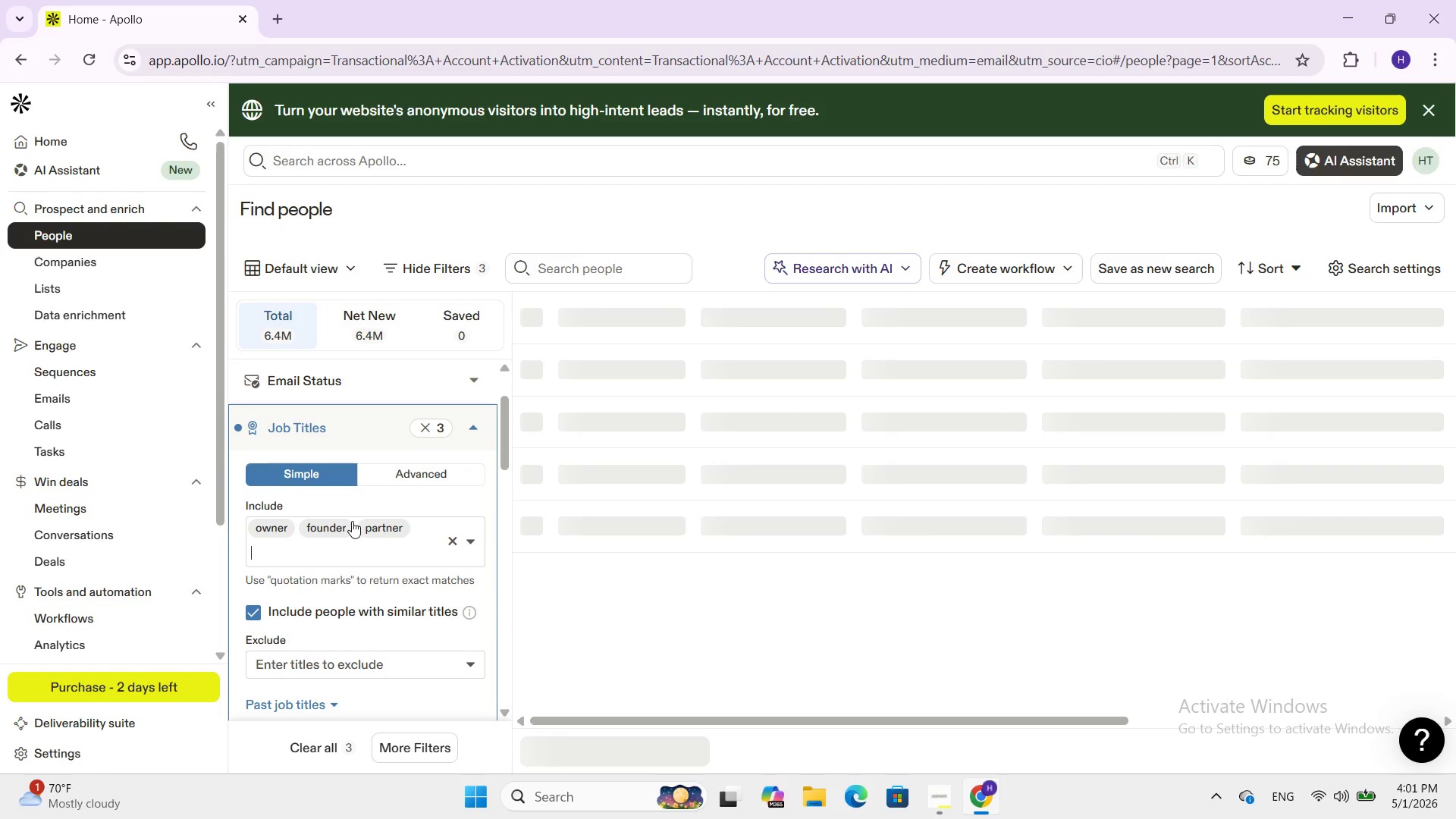 
scroll: coordinate [352, 521], scroll_direction: down, amount: 1.0
 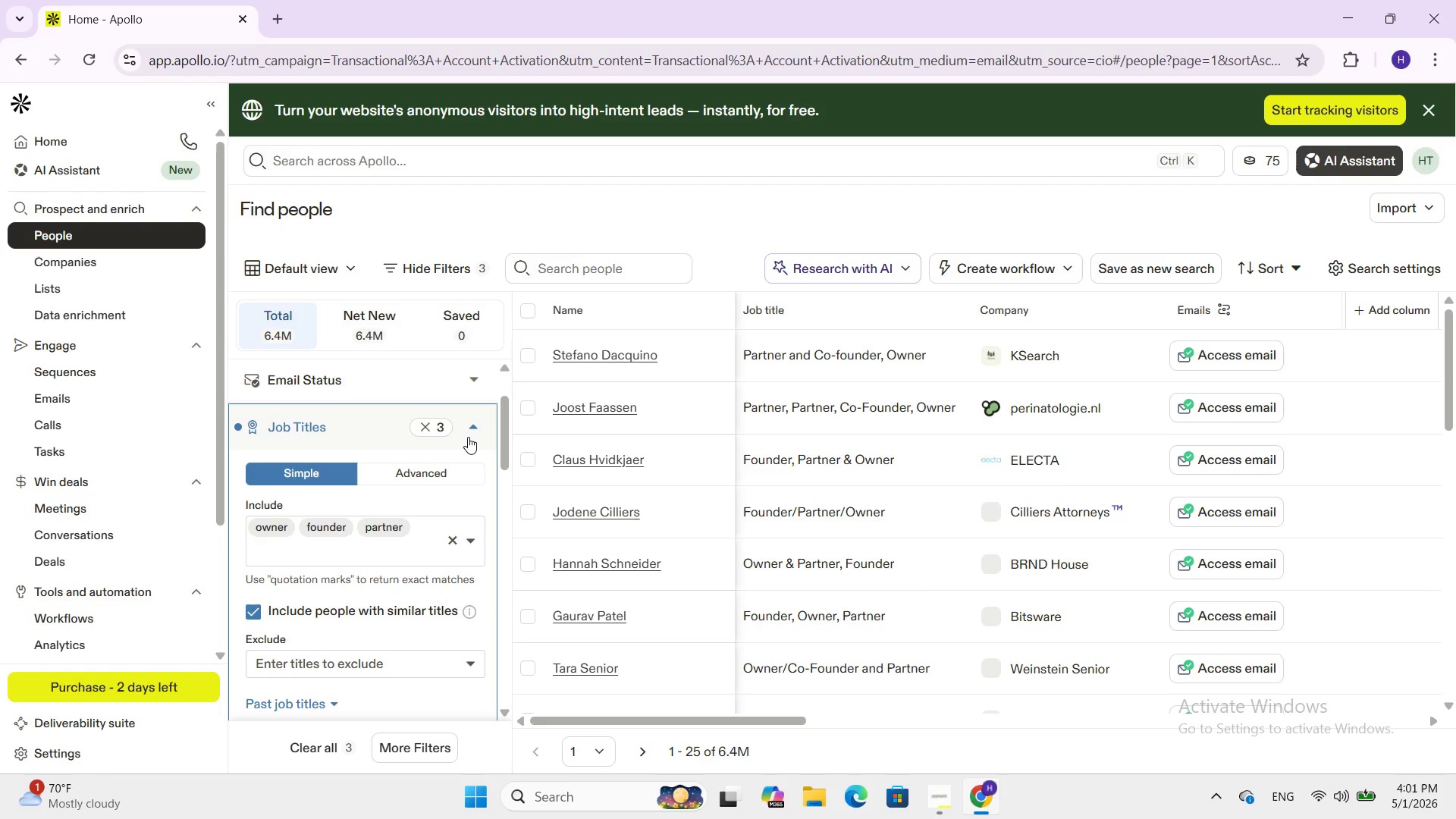 
mouse_move([472, 433])
 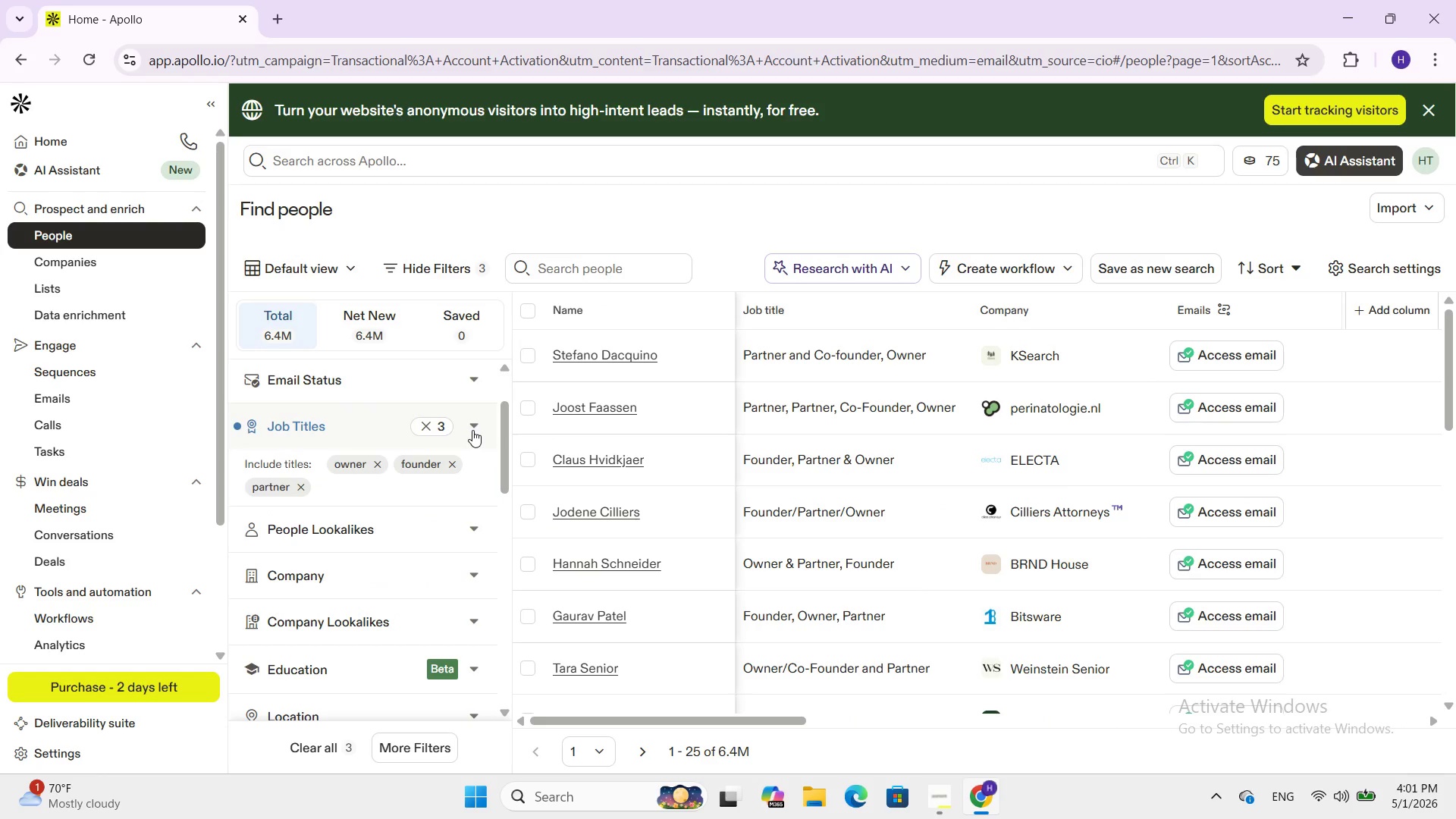 
left_click([472, 430])
 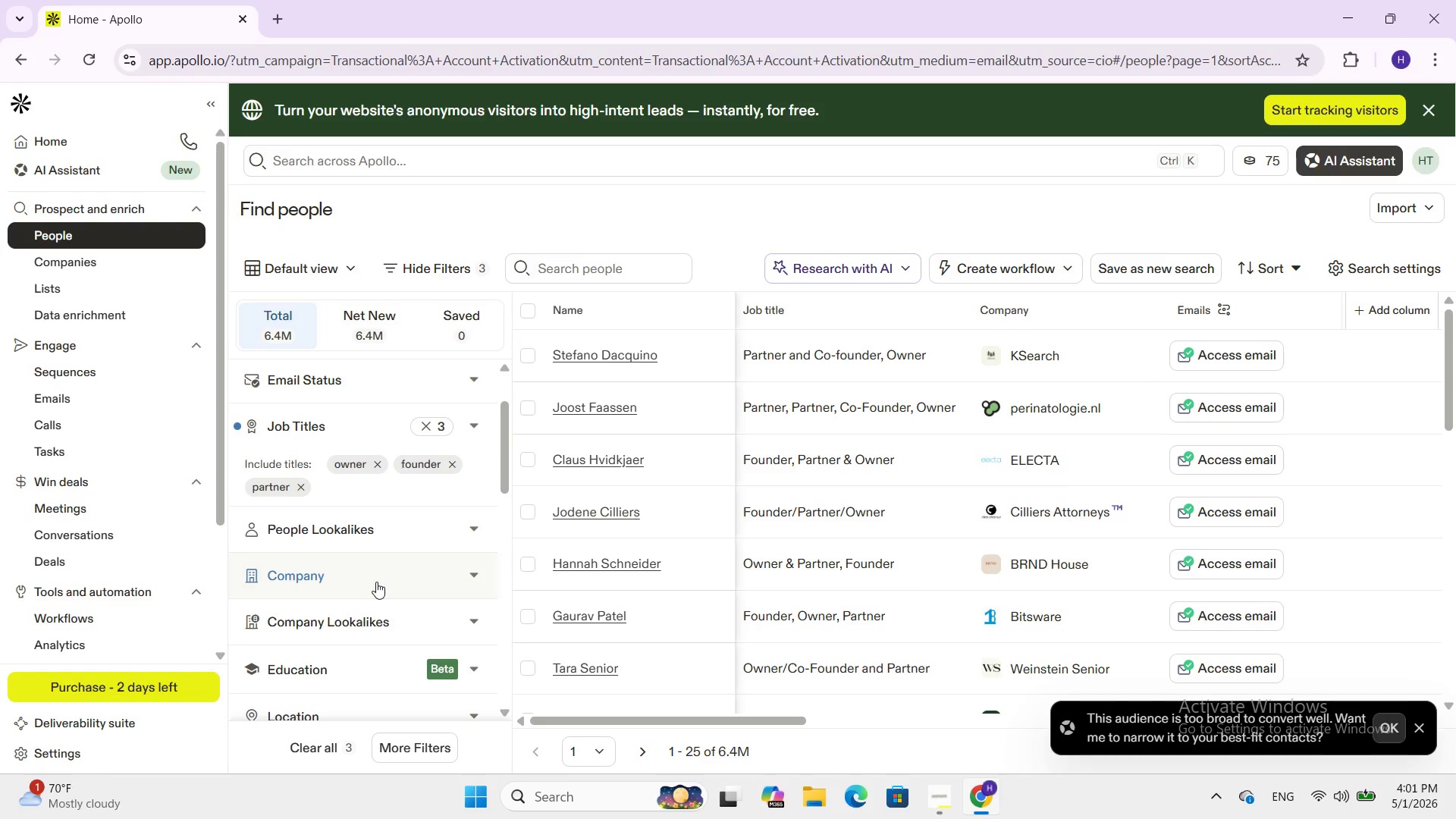 
scroll: coordinate [376, 582], scroll_direction: down, amount: 3.0
 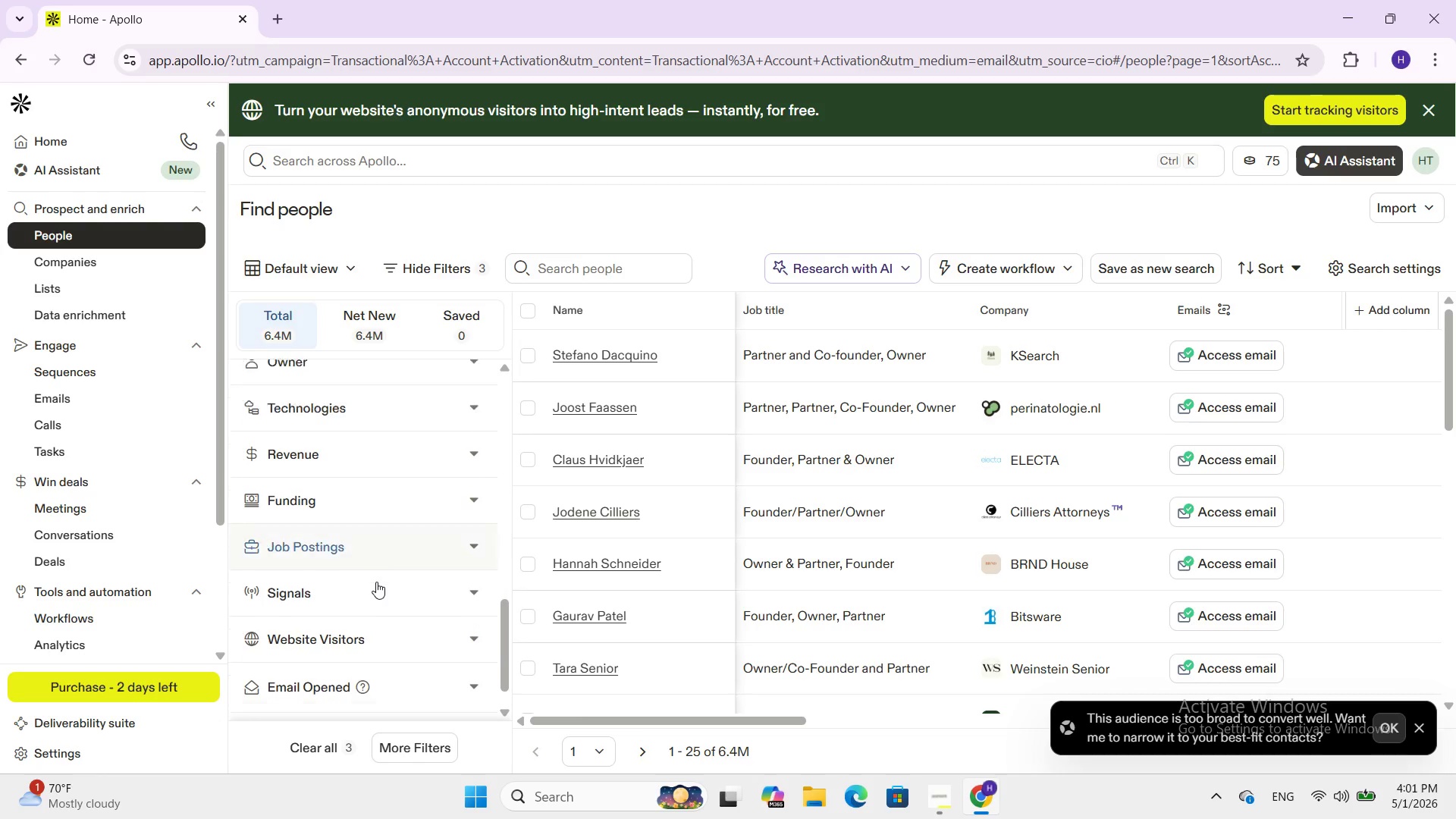 
scroll: coordinate [376, 582], scroll_direction: up, amount: 3.0
 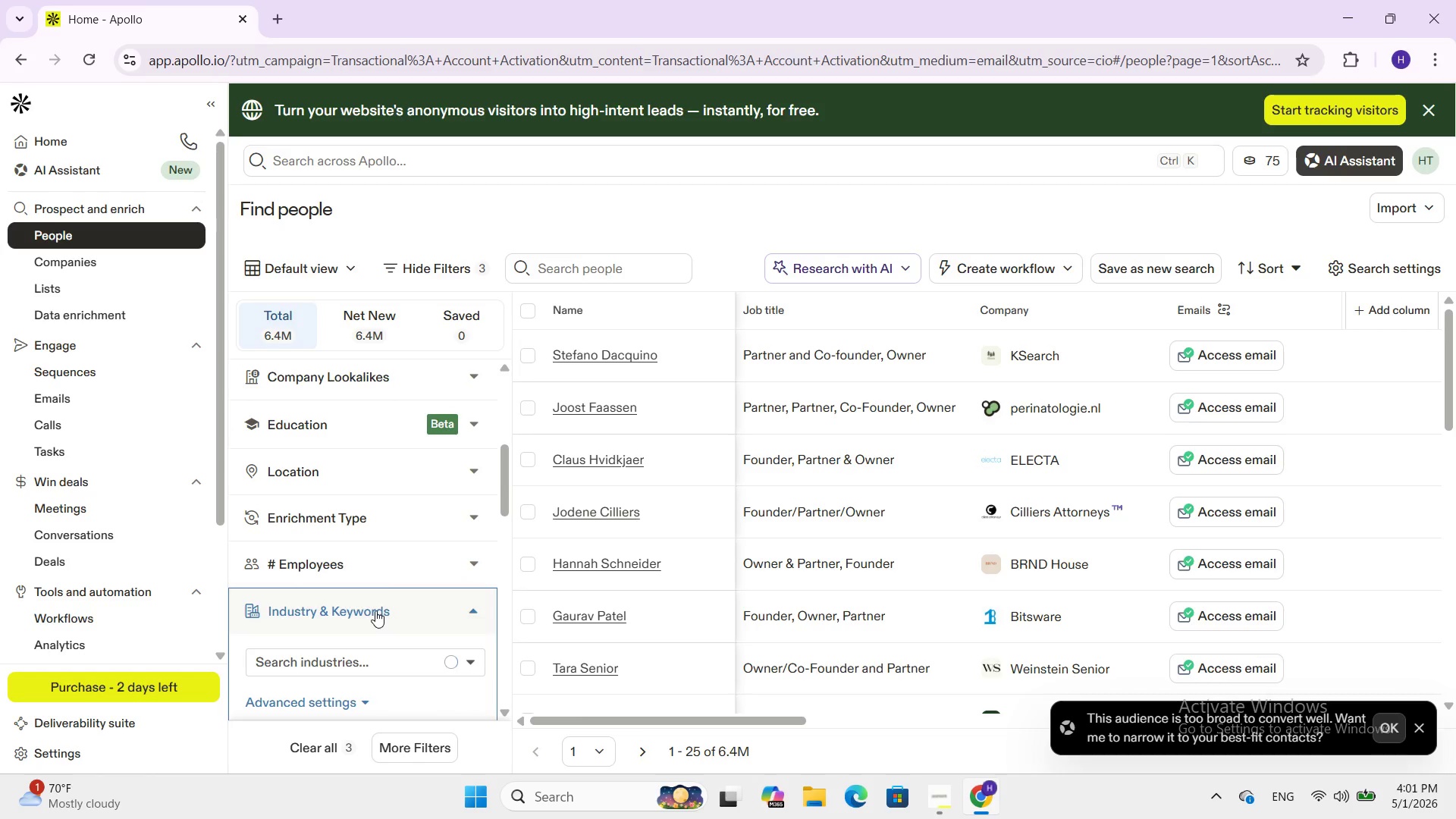 
left_click([375, 610])
 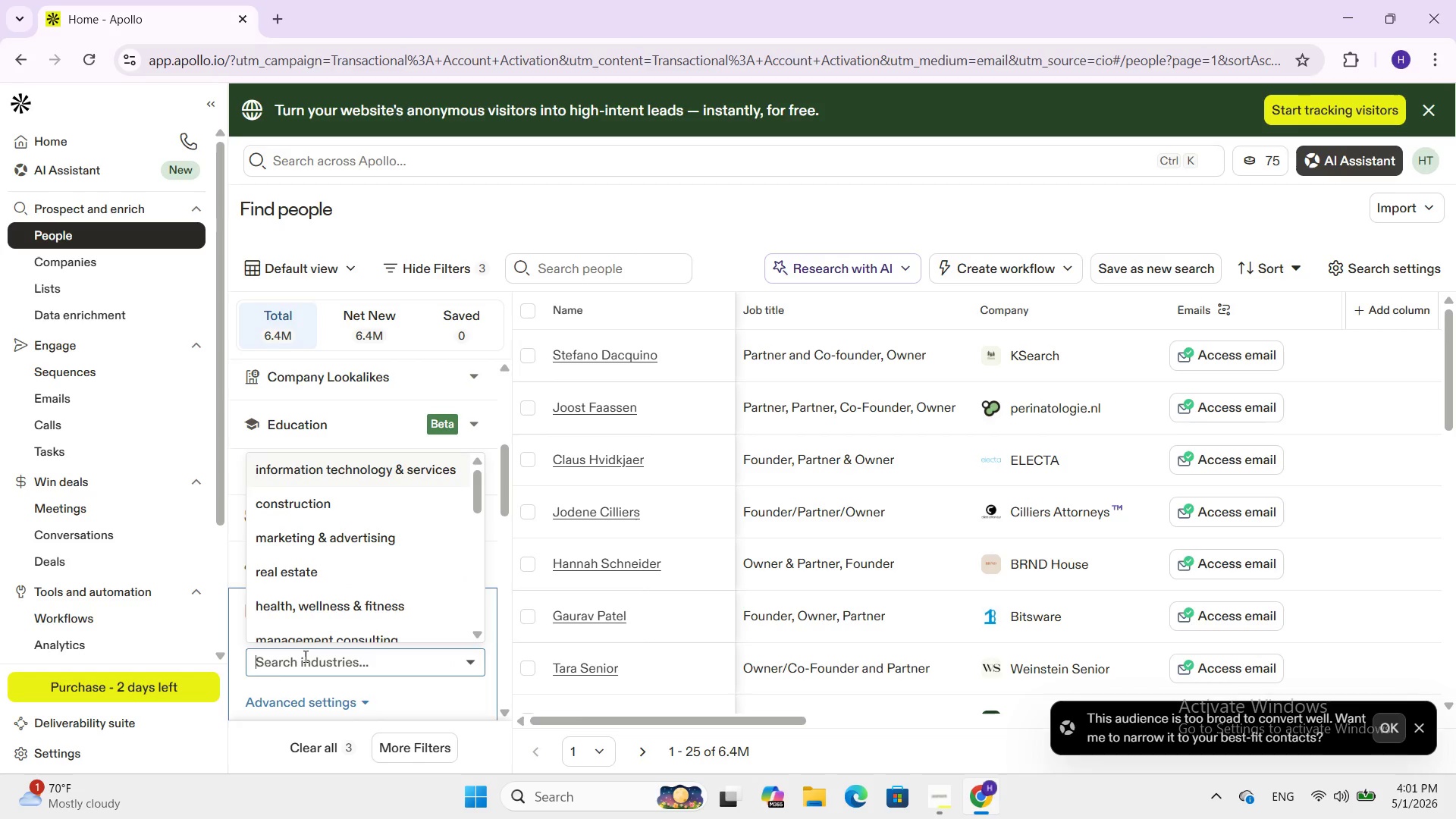 
left_click([304, 656])
 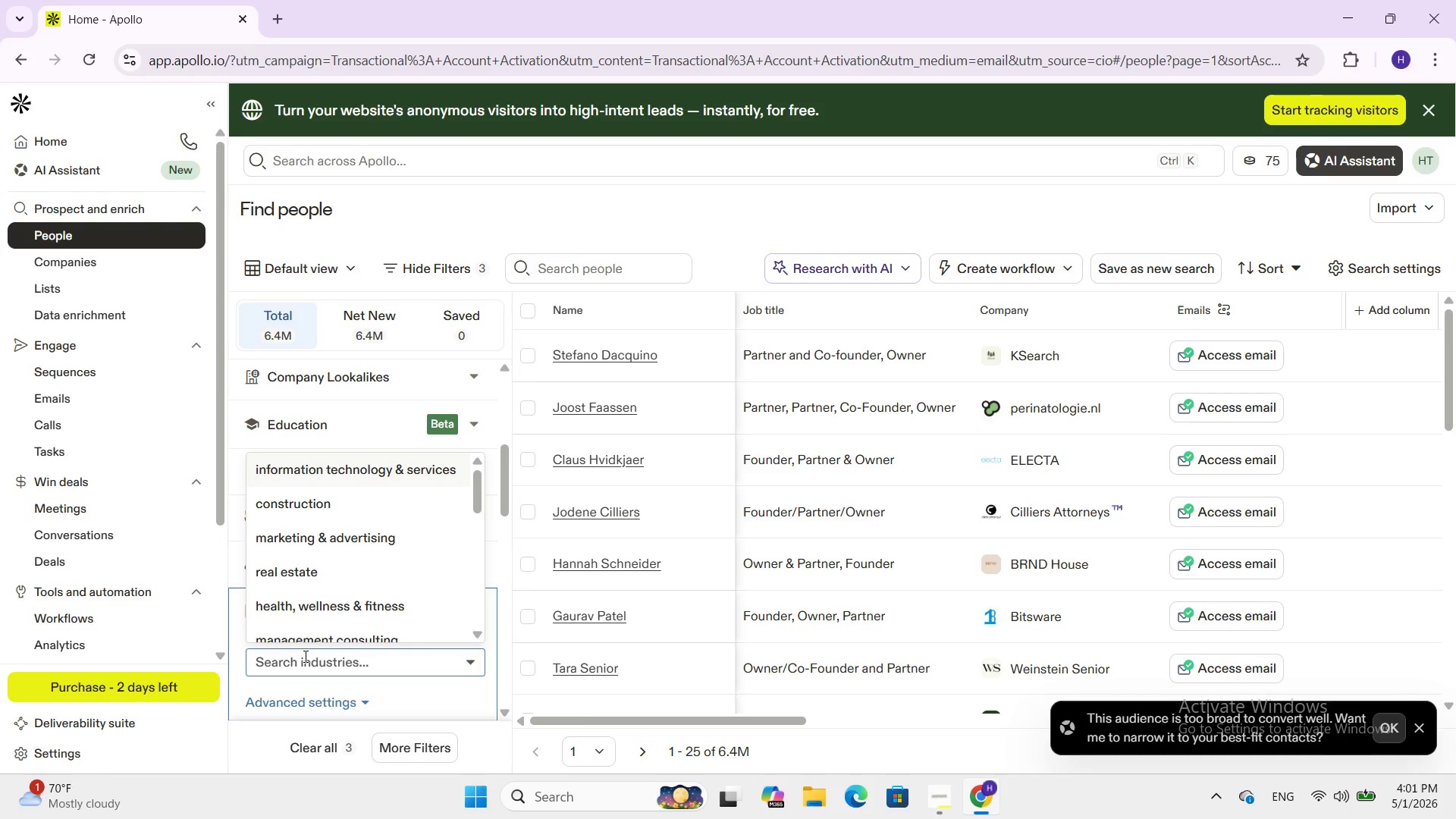 
type(contructions)
key(Backspace)
key(Backspace)
key(Backspace)
key(Backspace)
key(Backspace)
key(Backspace)
key(Backspace)
key(Backspace)
key(Backspace)
key(Backspace)
key(Backspace)
key(Backspace)
type(contrutio)
key(Backspace)
key(Backspace)
key(Backspace)
key(Backspace)
key(Backspace)
 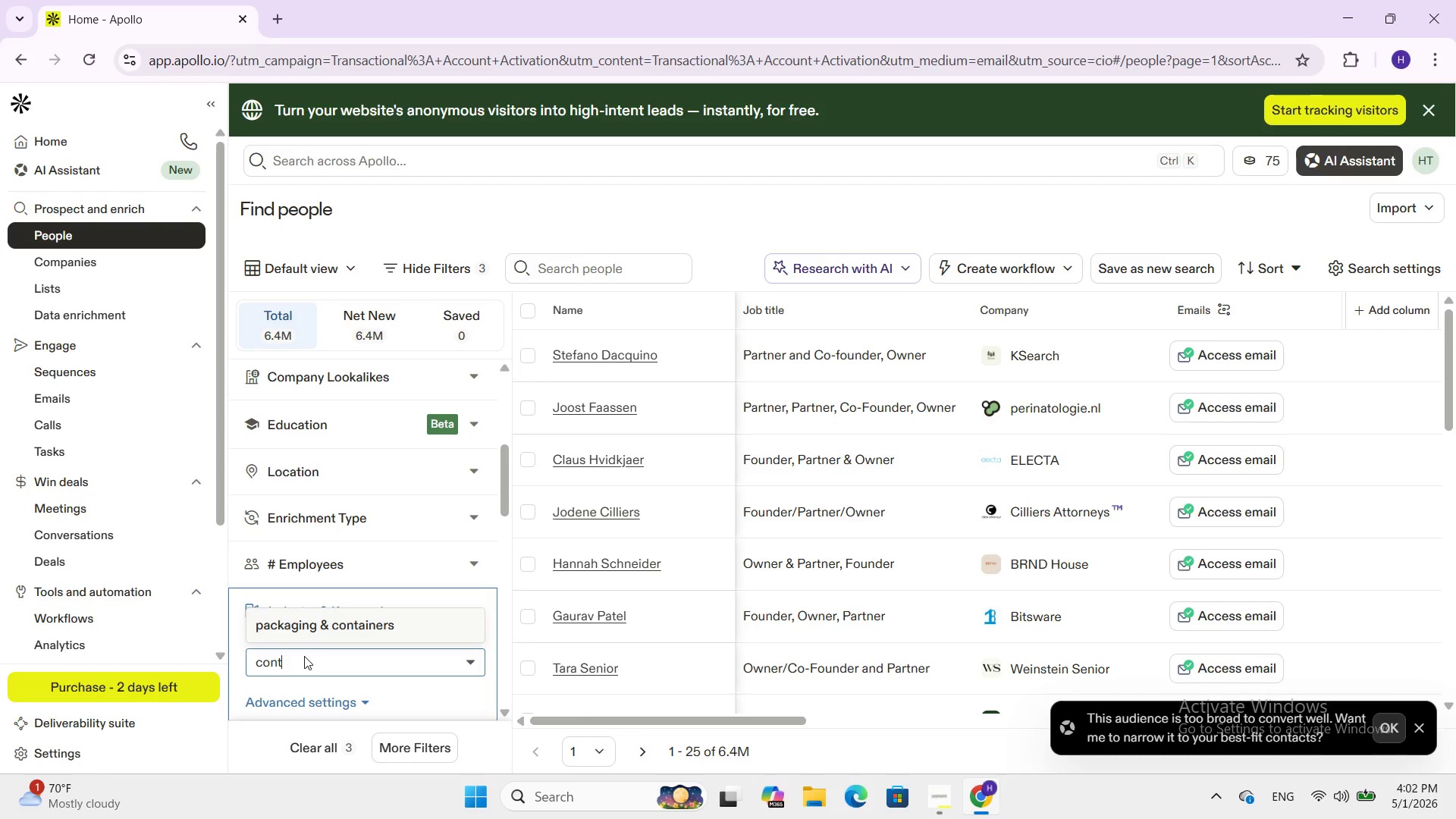 
key(Backspace)
type(struc)
 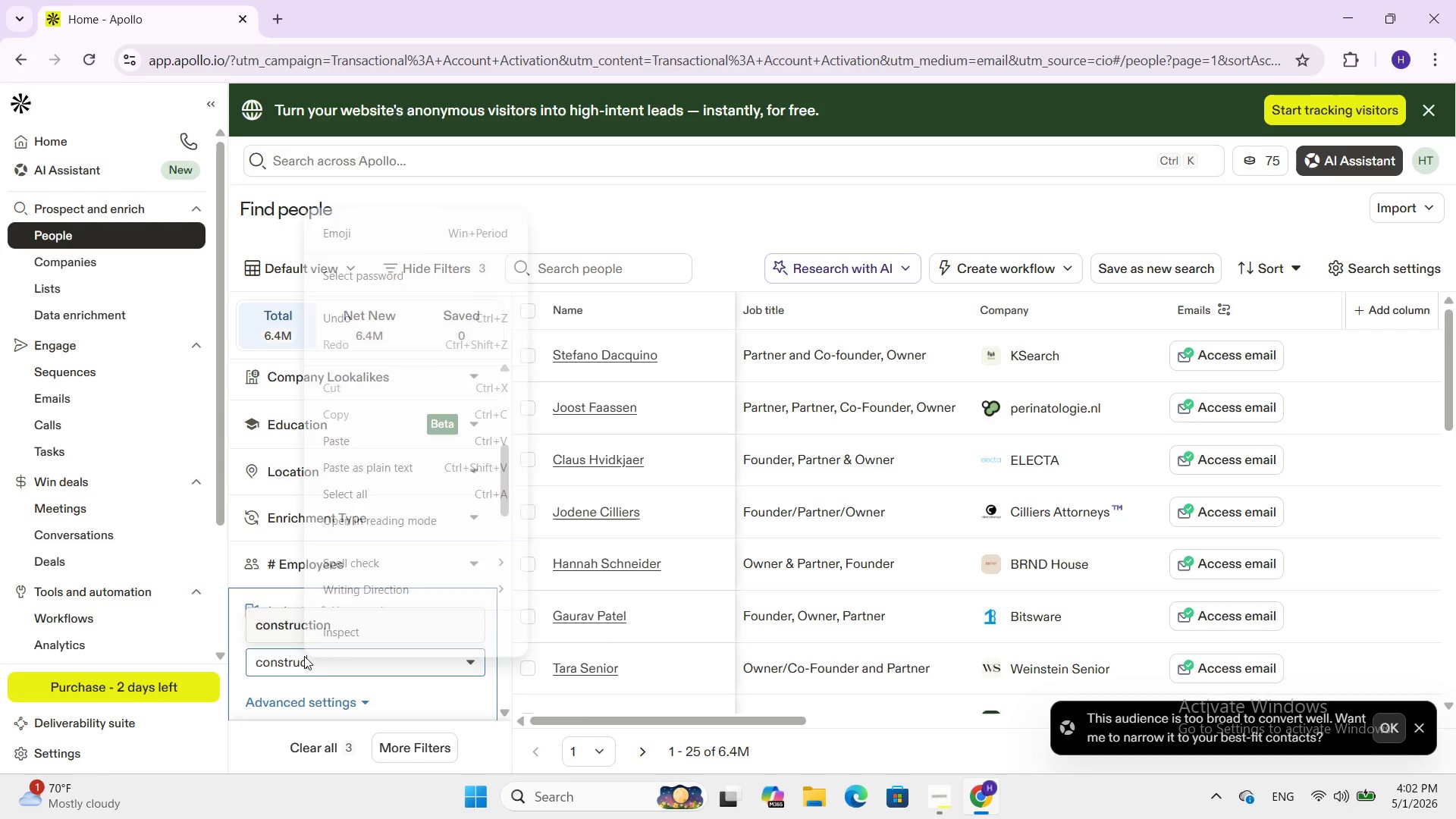 
right_click([304, 656])
 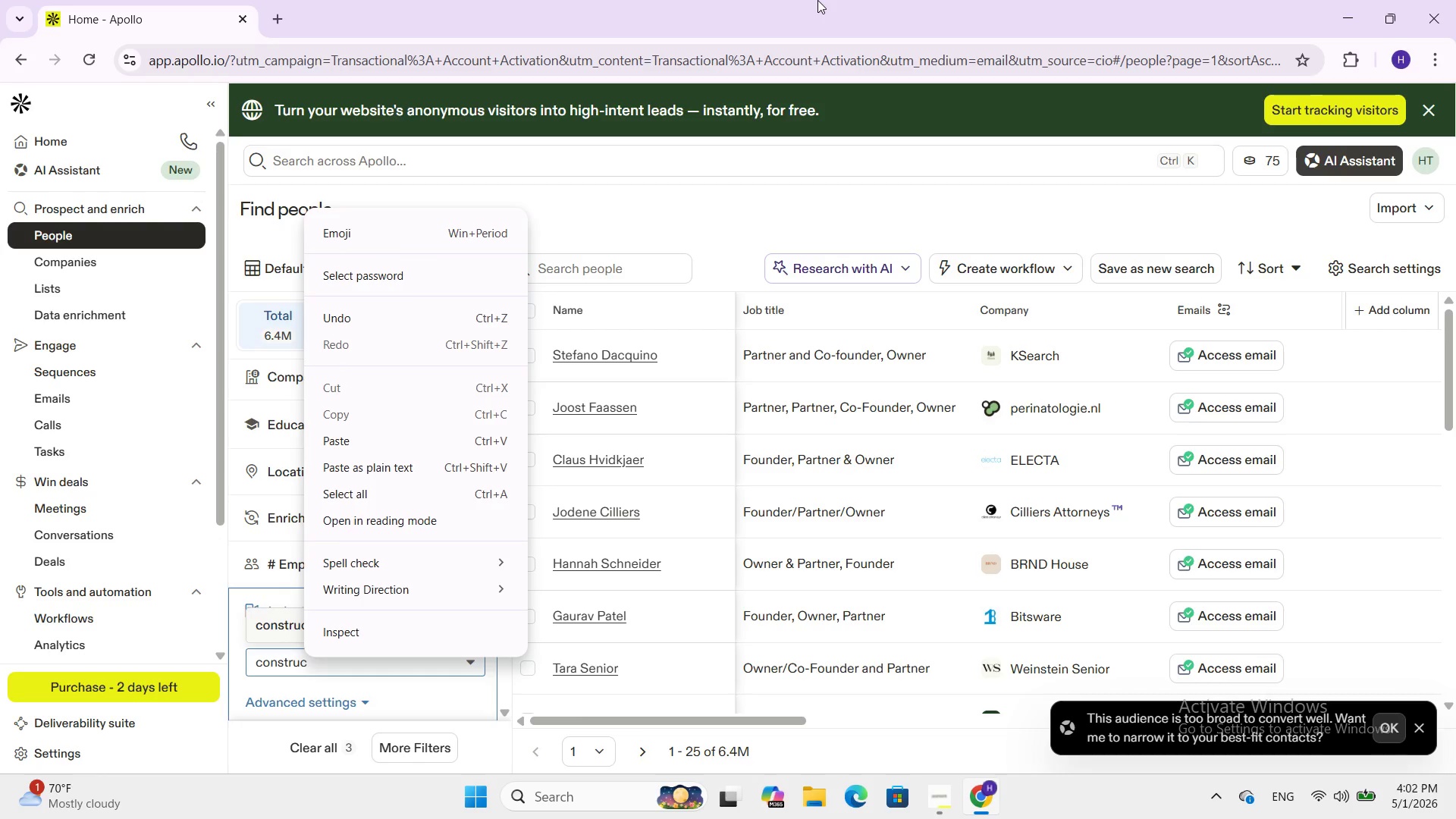 
wait(6.86)
 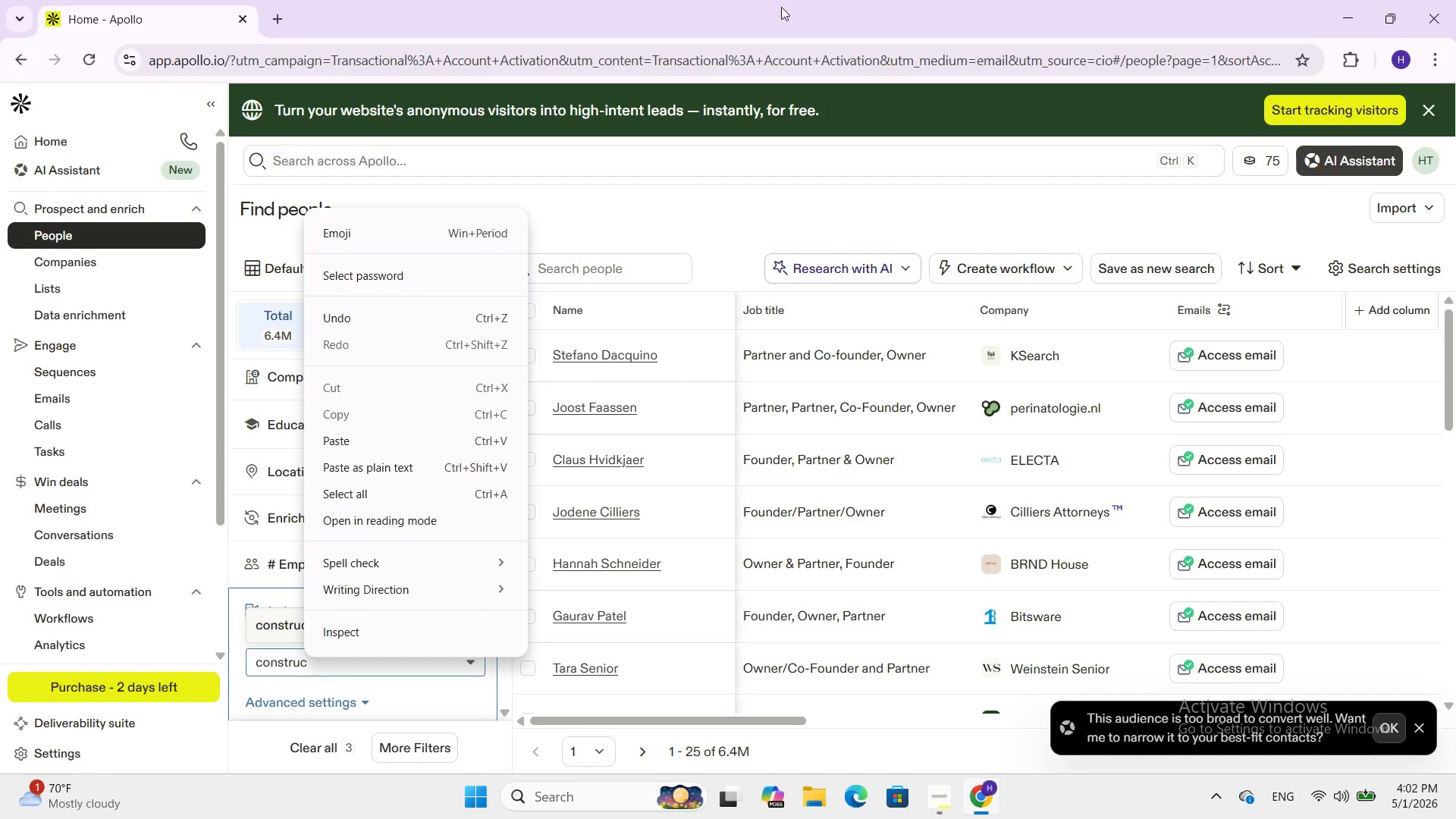 
type(tio)
 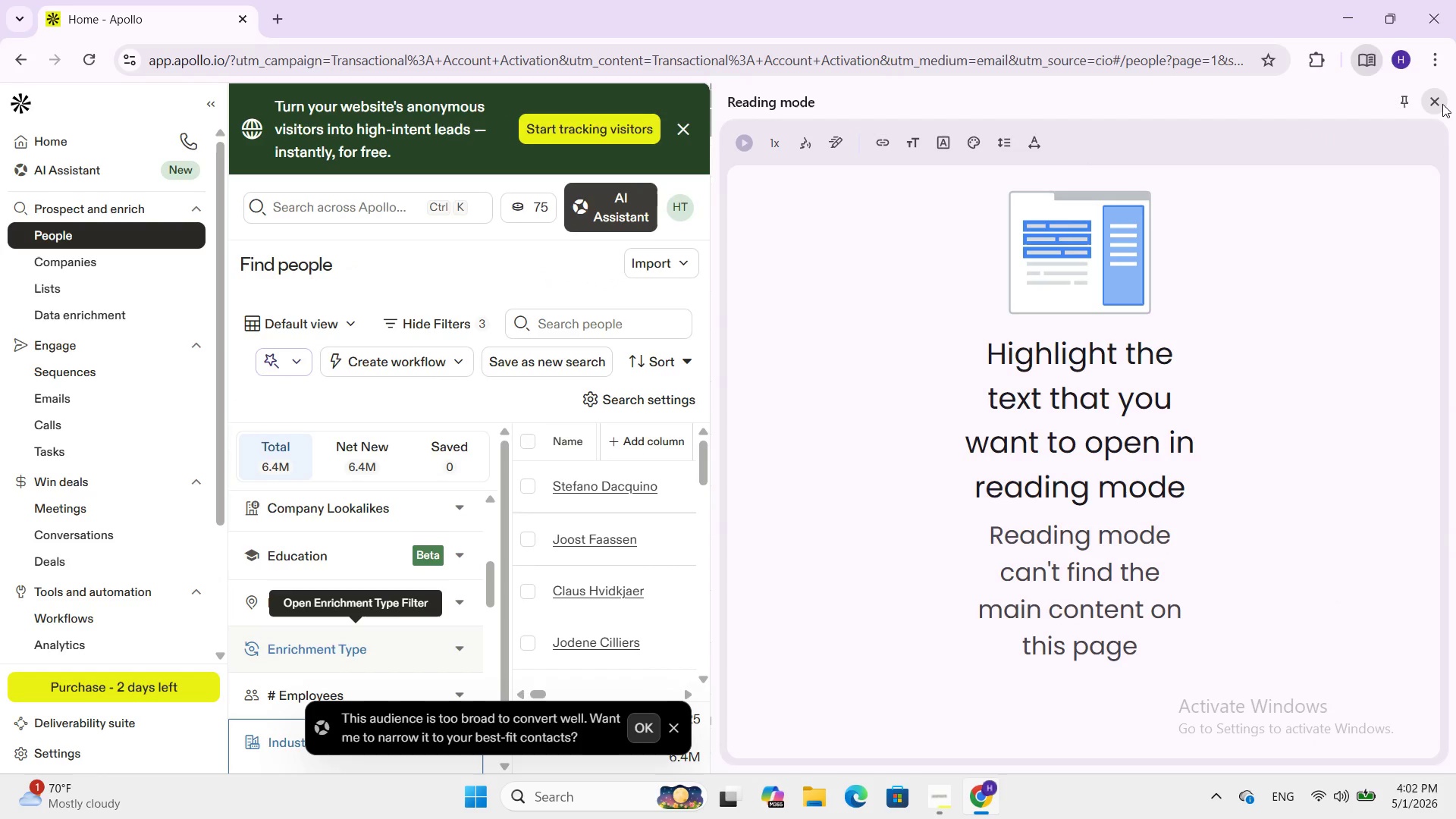 
left_click([1442, 105])
 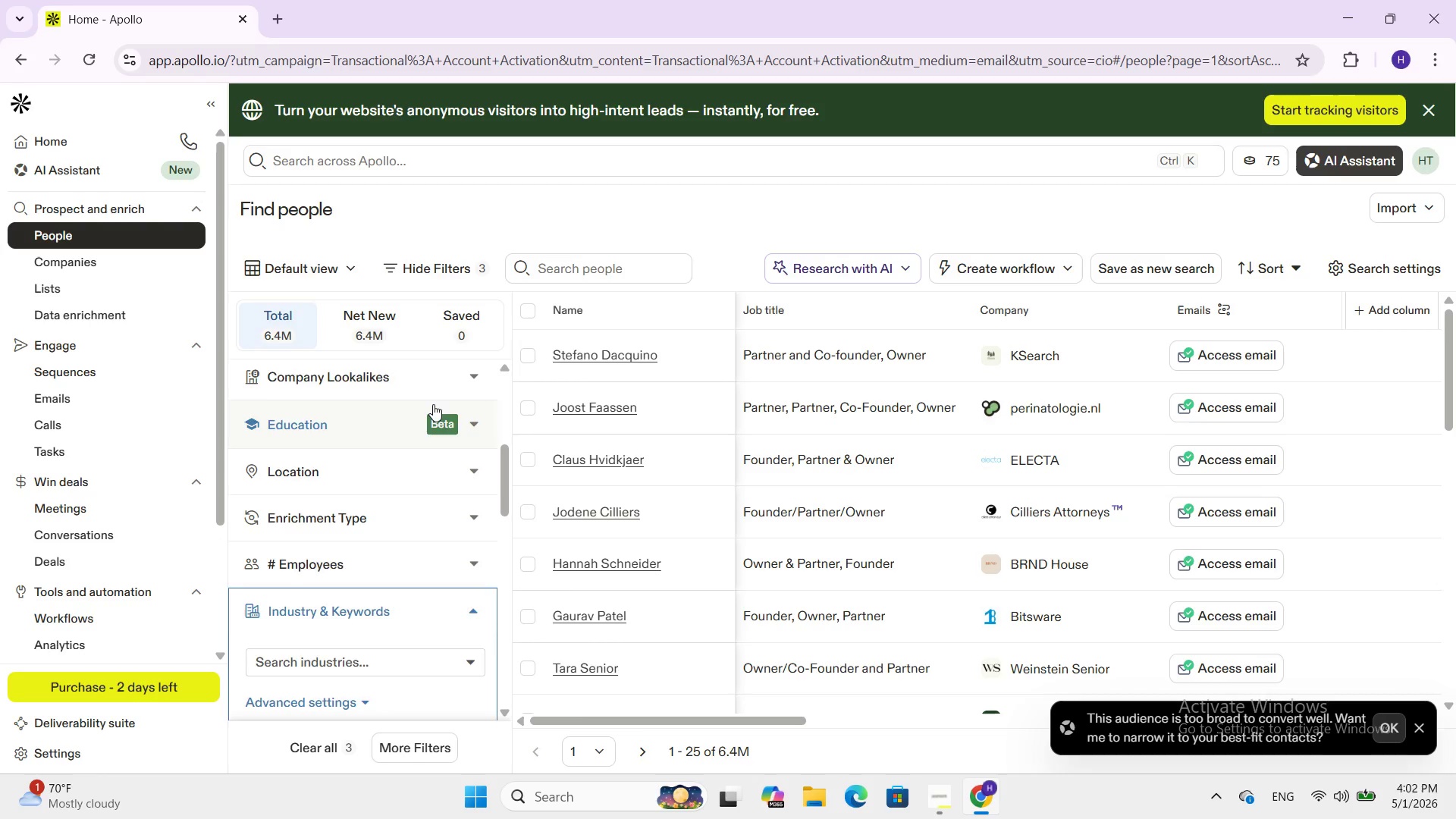 
scroll: coordinate [433, 404], scroll_direction: up, amount: 4.0
 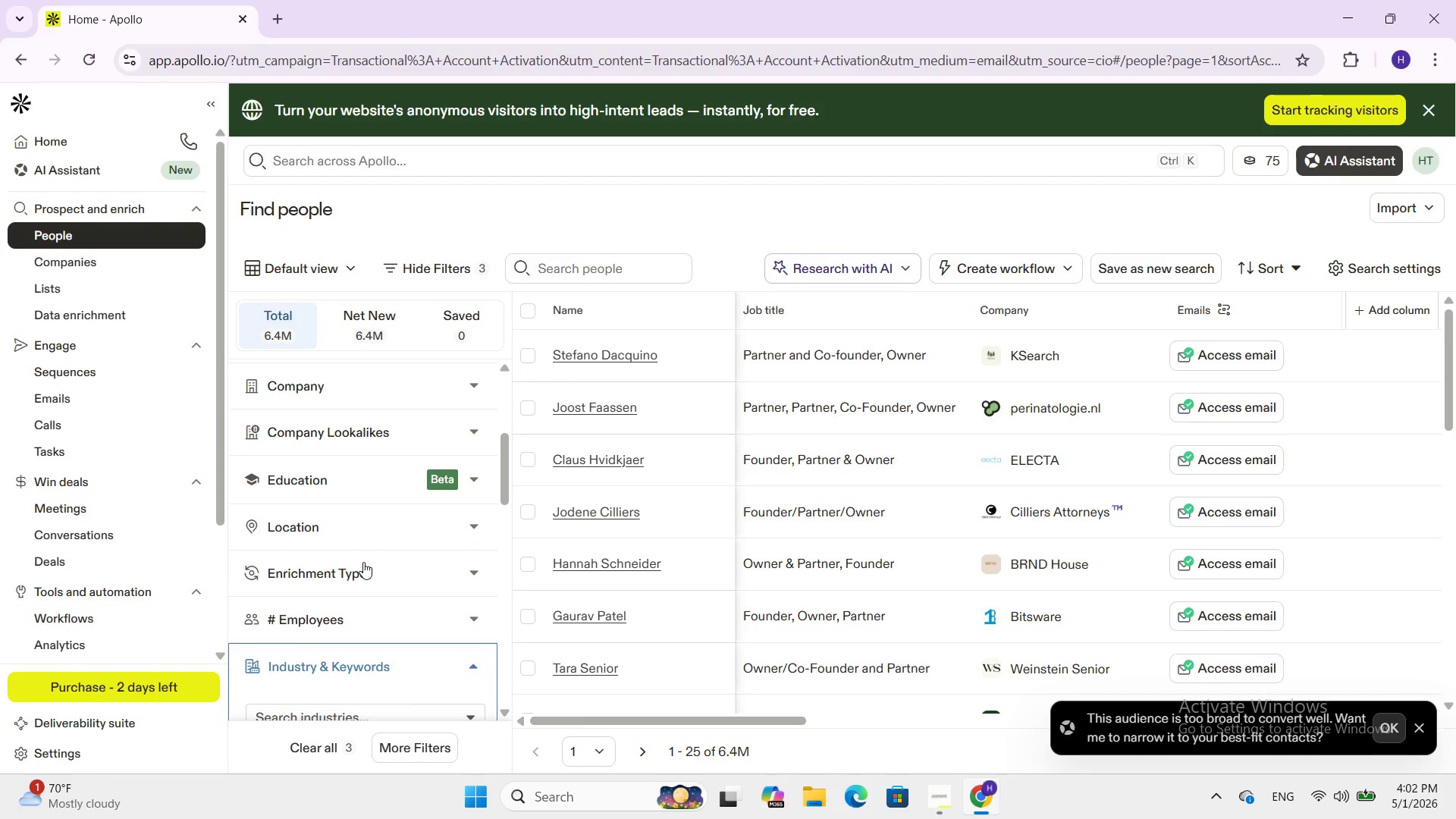 
scroll: coordinate [365, 572], scroll_direction: down, amount: 5.0
 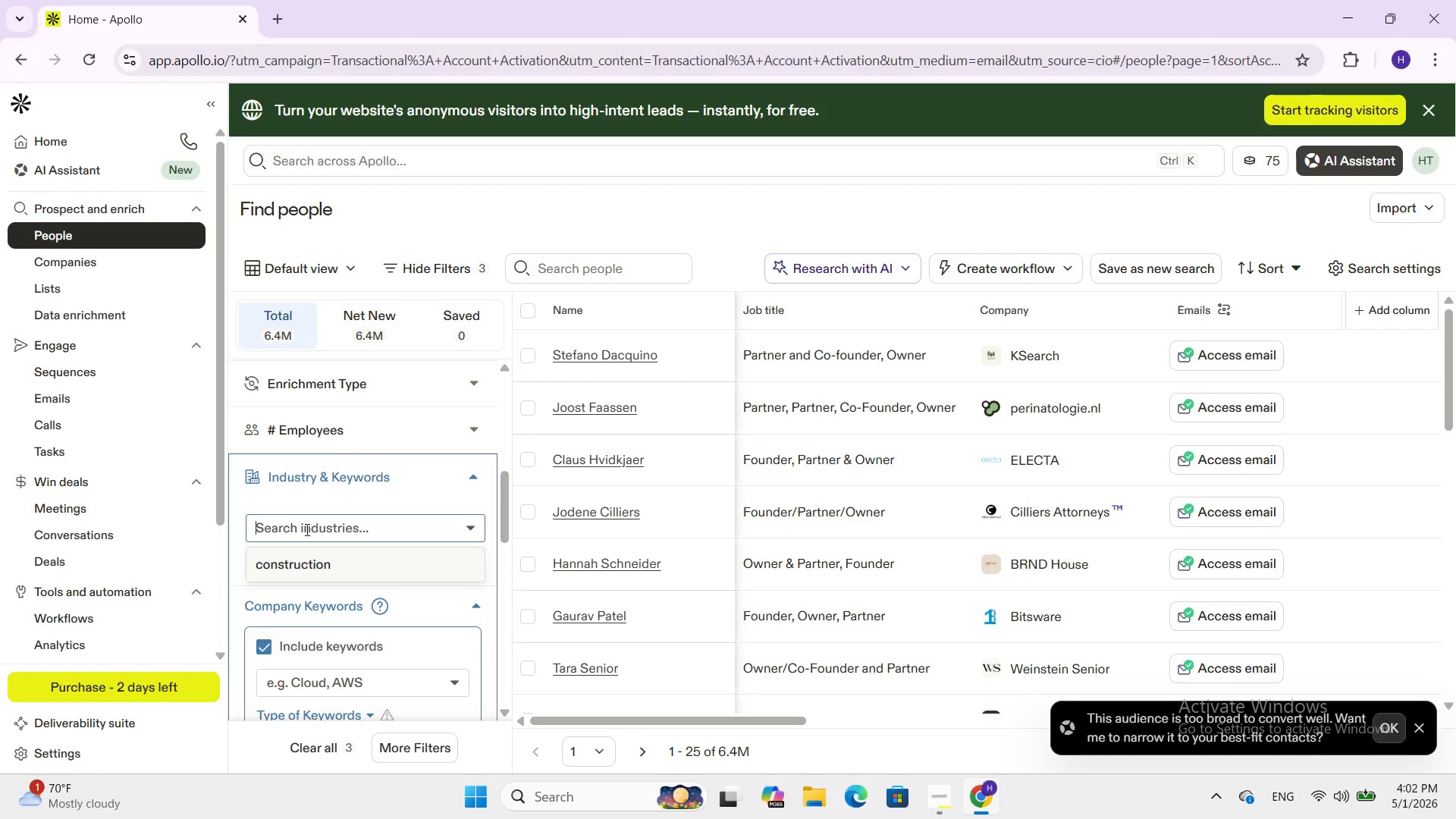 
left_click([306, 529])
 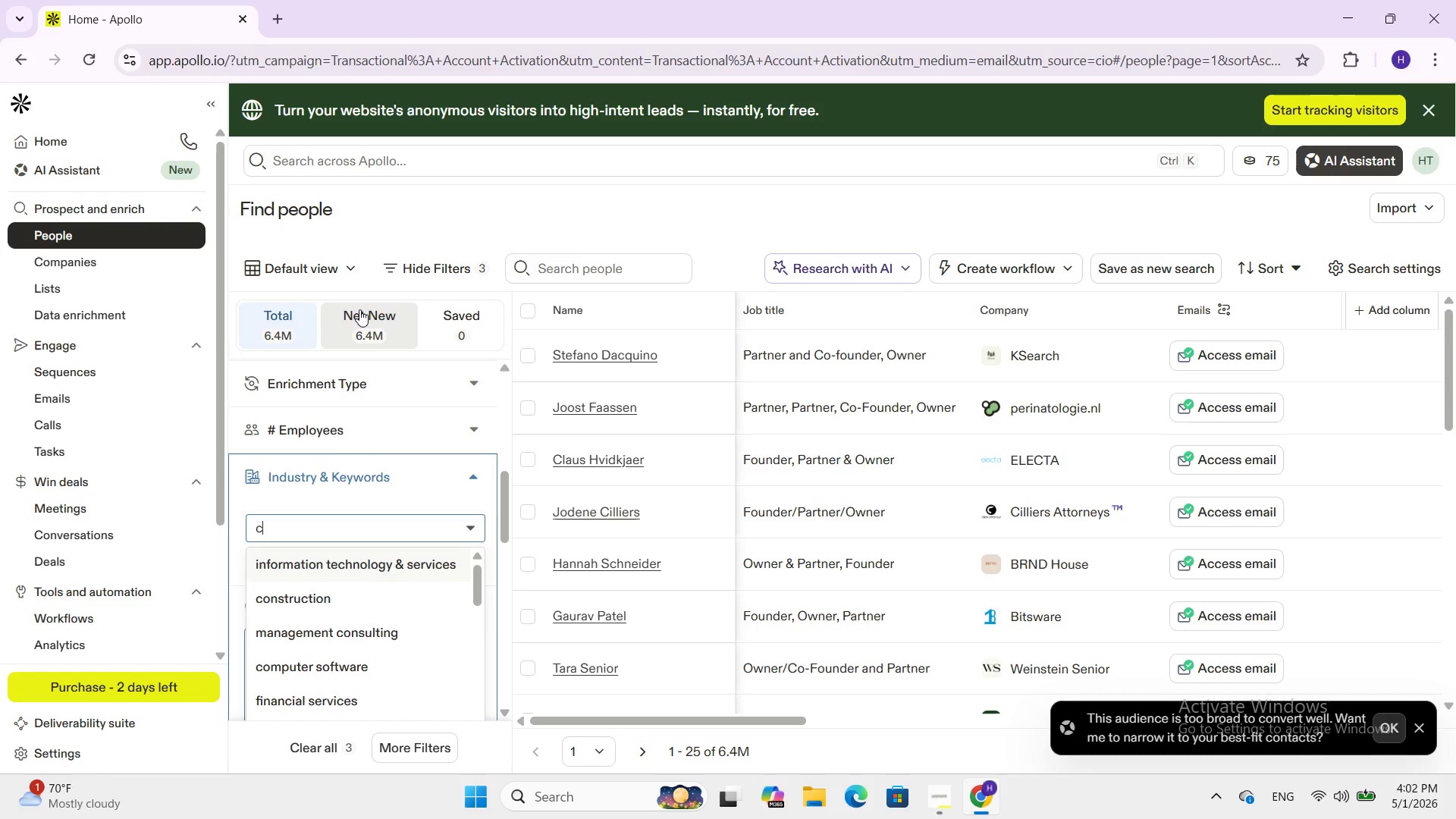 
type(co)
 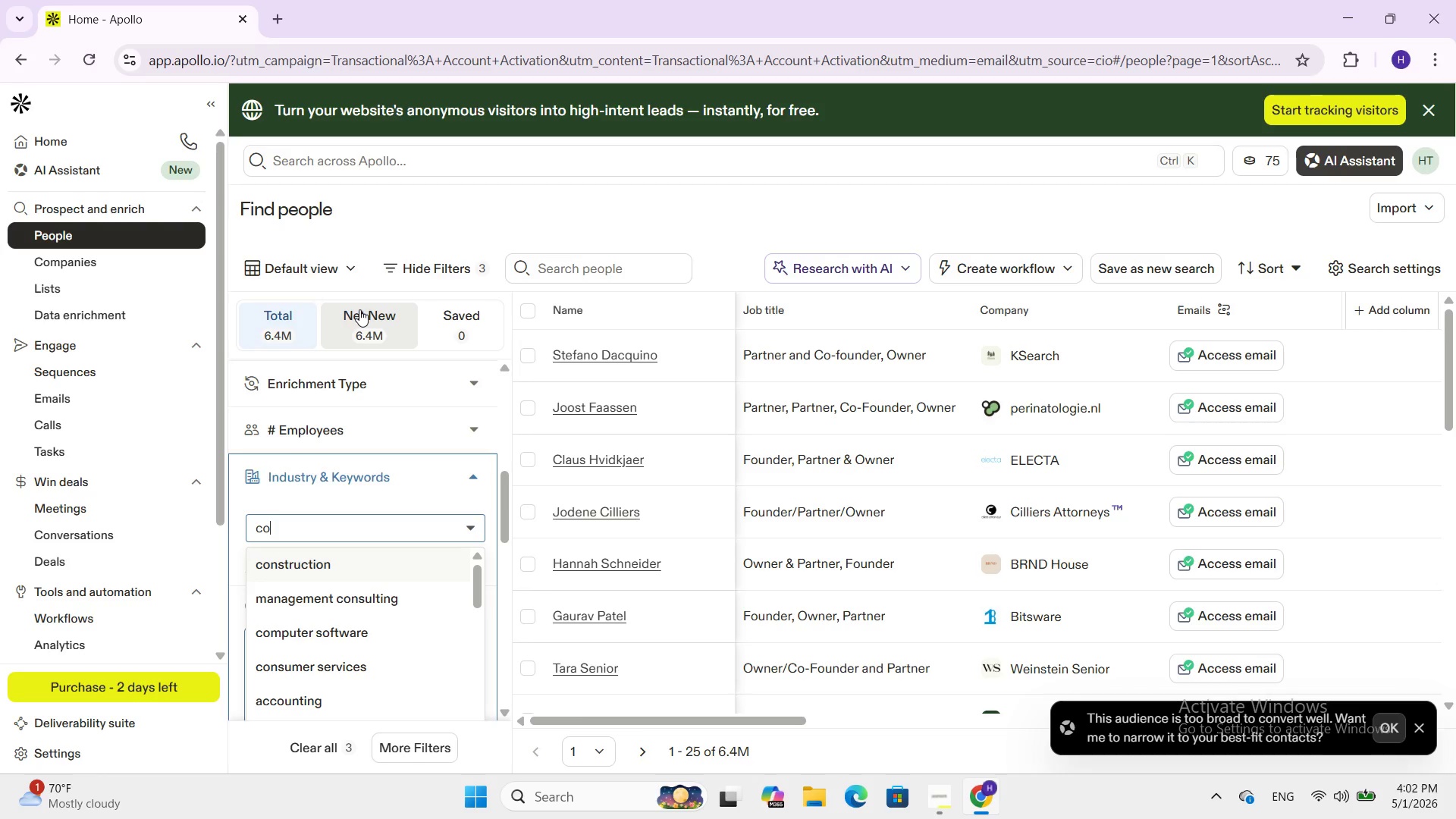 
type(nstructions)
 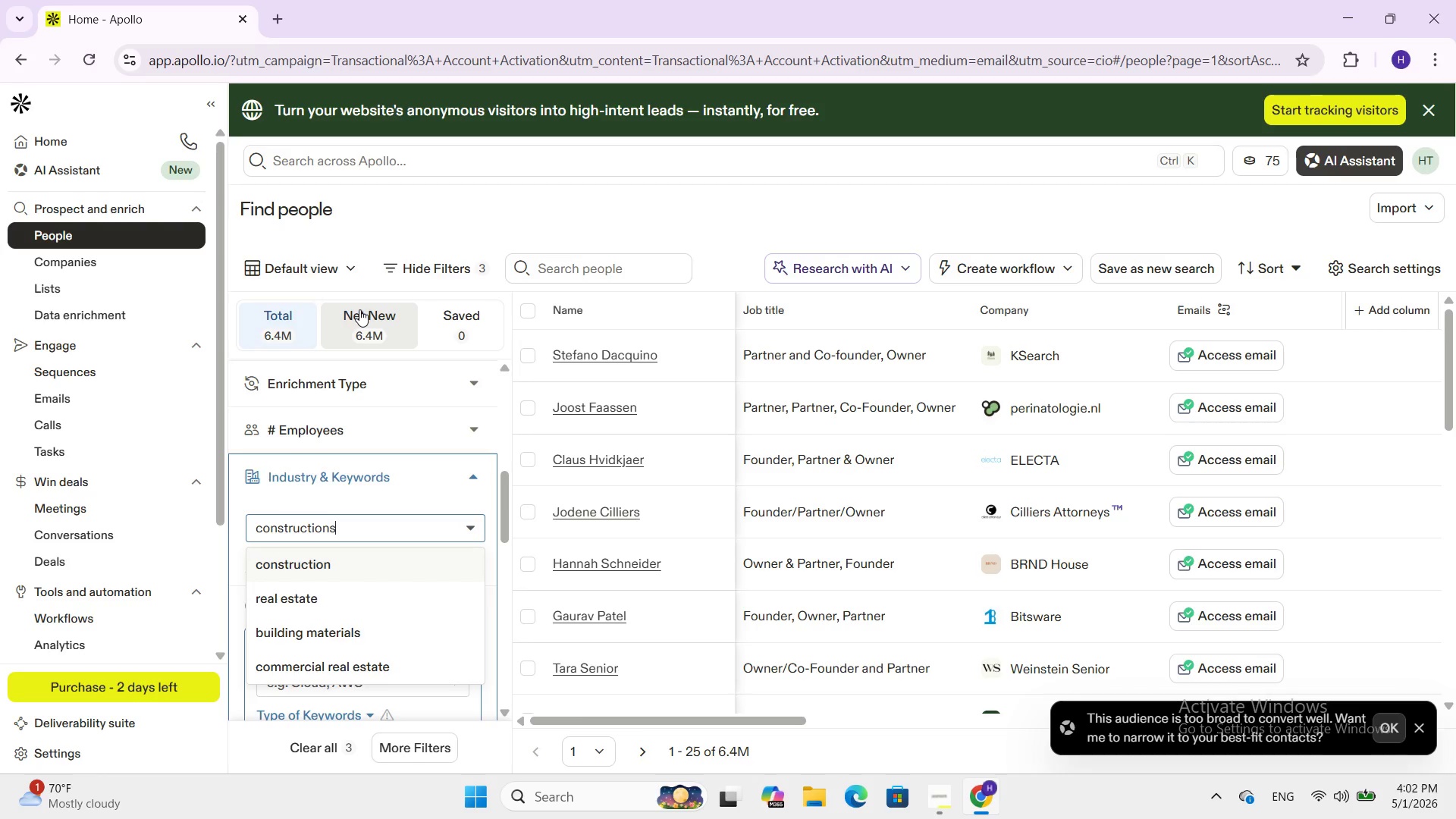 
key(Enter)
 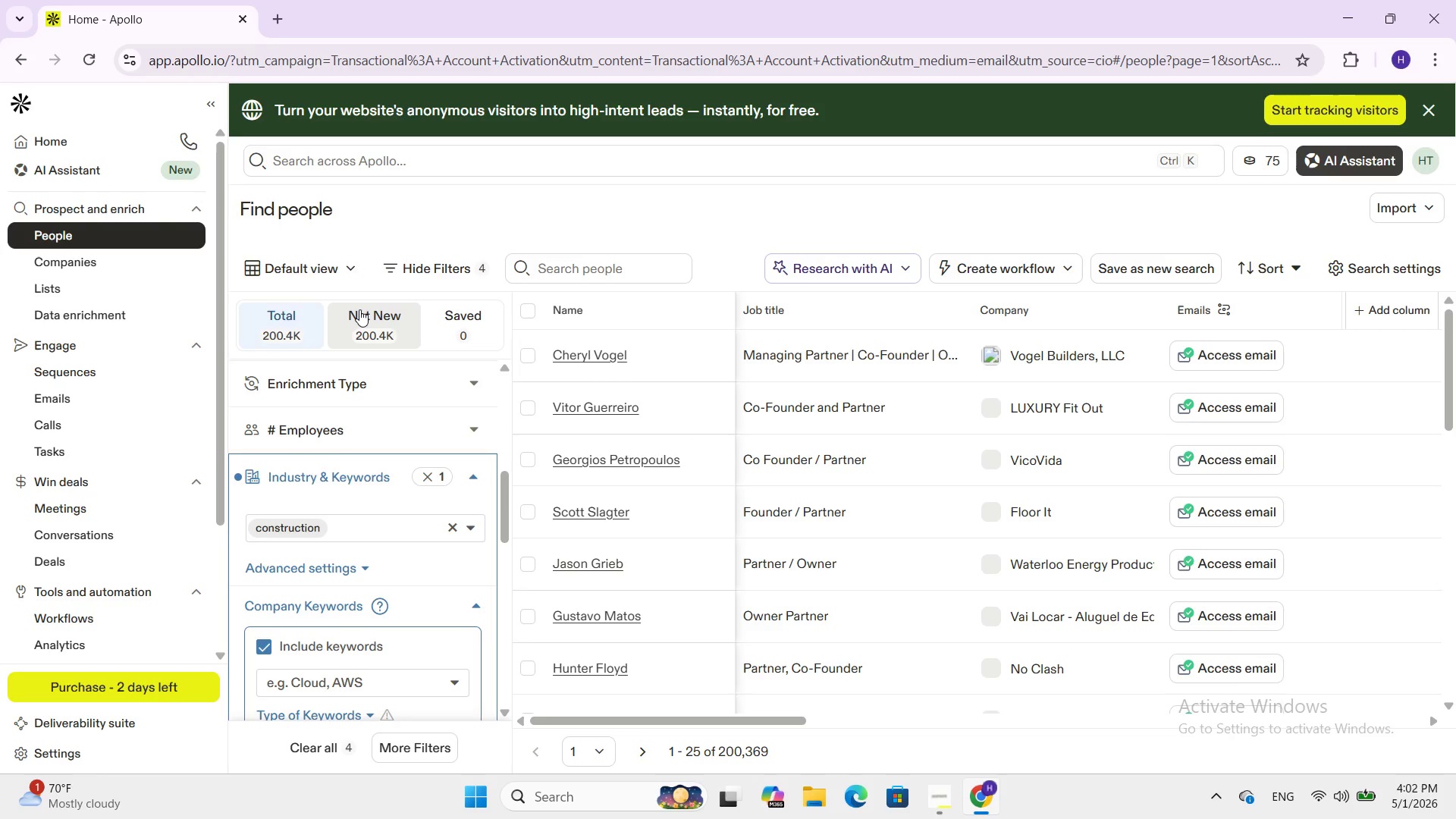 
type(remodeling )
key(Backspace)
key(Backspace)
 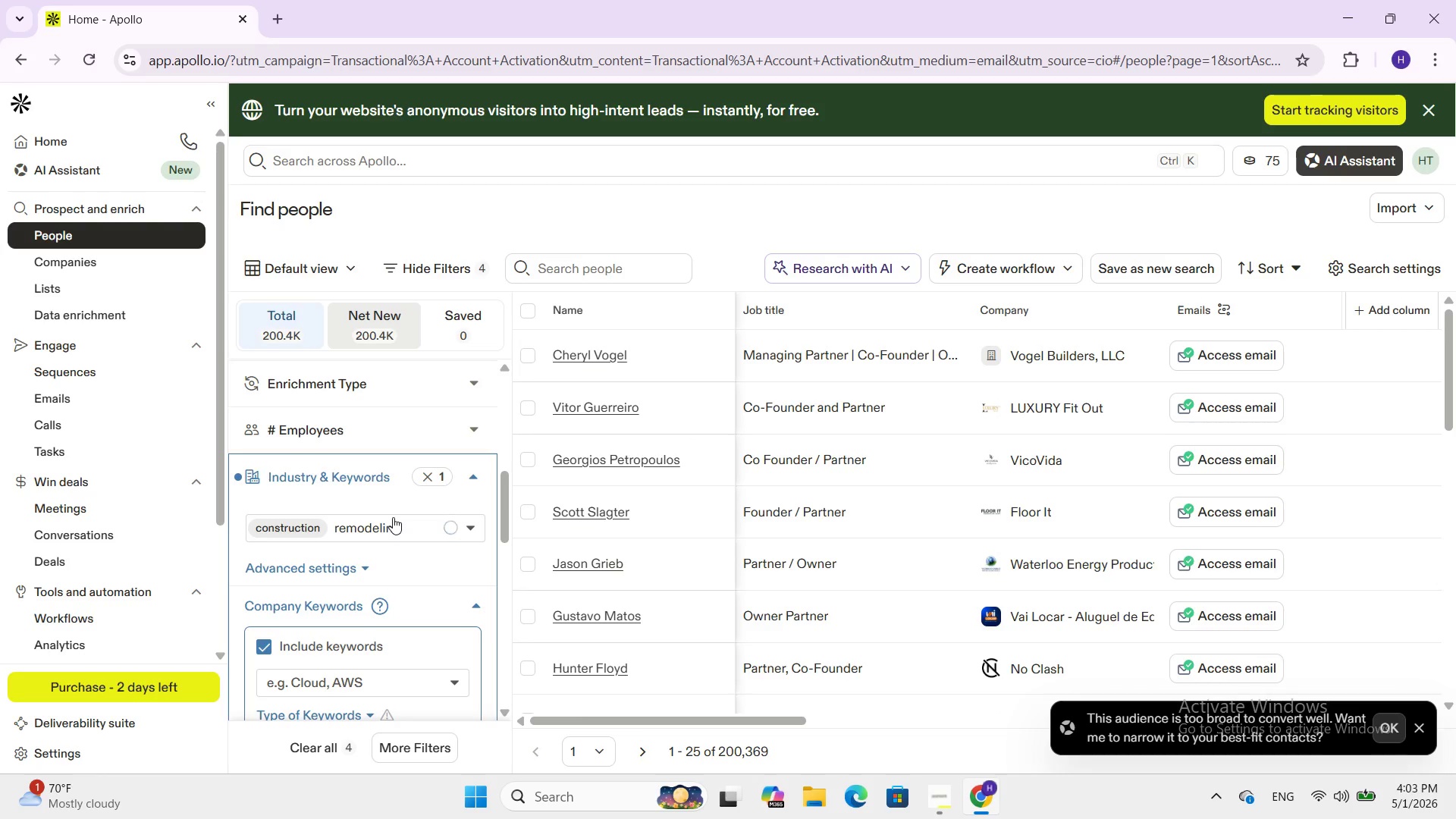 
left_click([402, 526])
 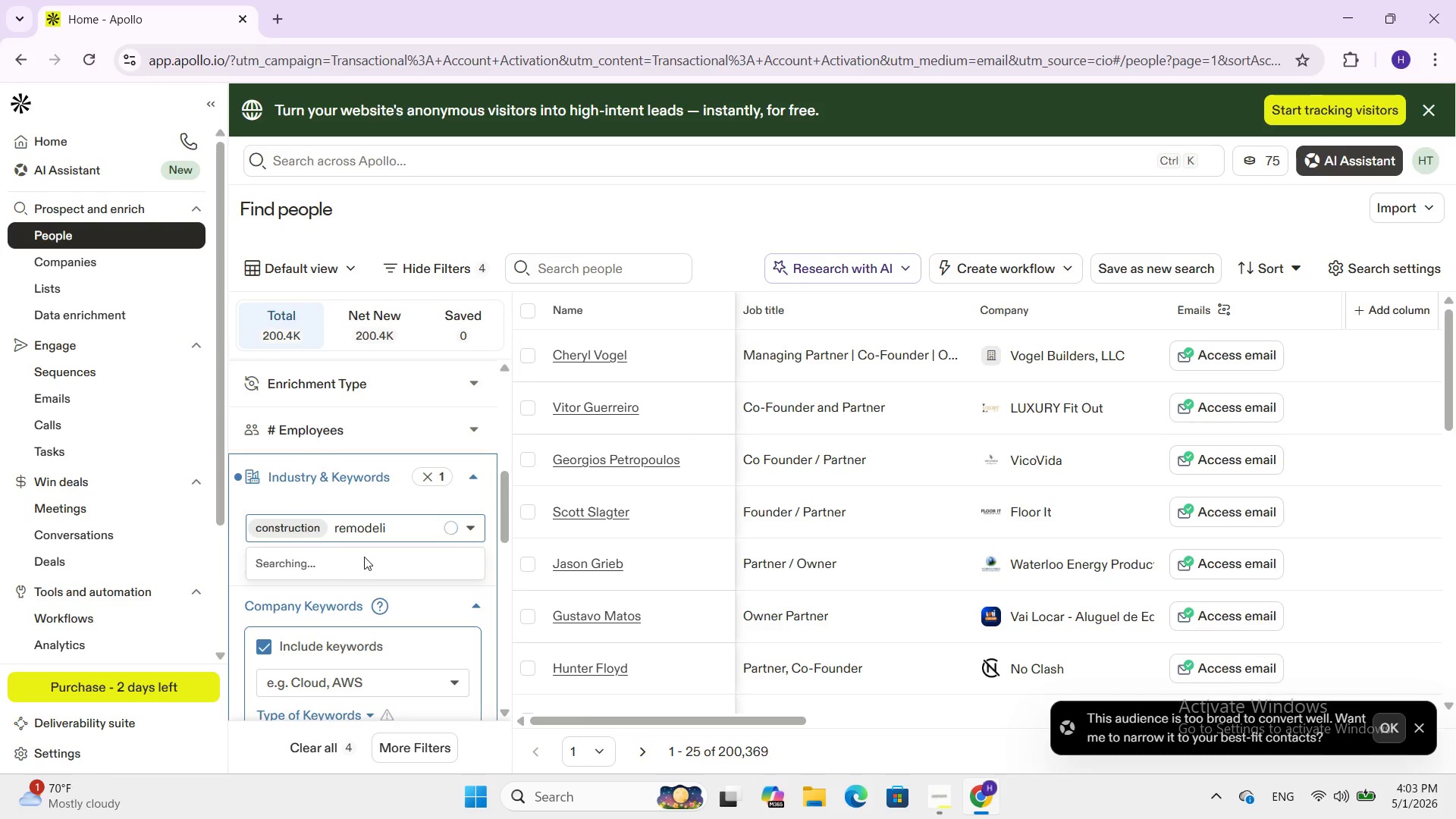 
key(Backspace)
key(Backspace)
key(Backspace)
key(Backspace)
key(Backspace)
key(Backspace)
key(Backspace)
key(Backspace)
key(Backspace)
type(remo)
 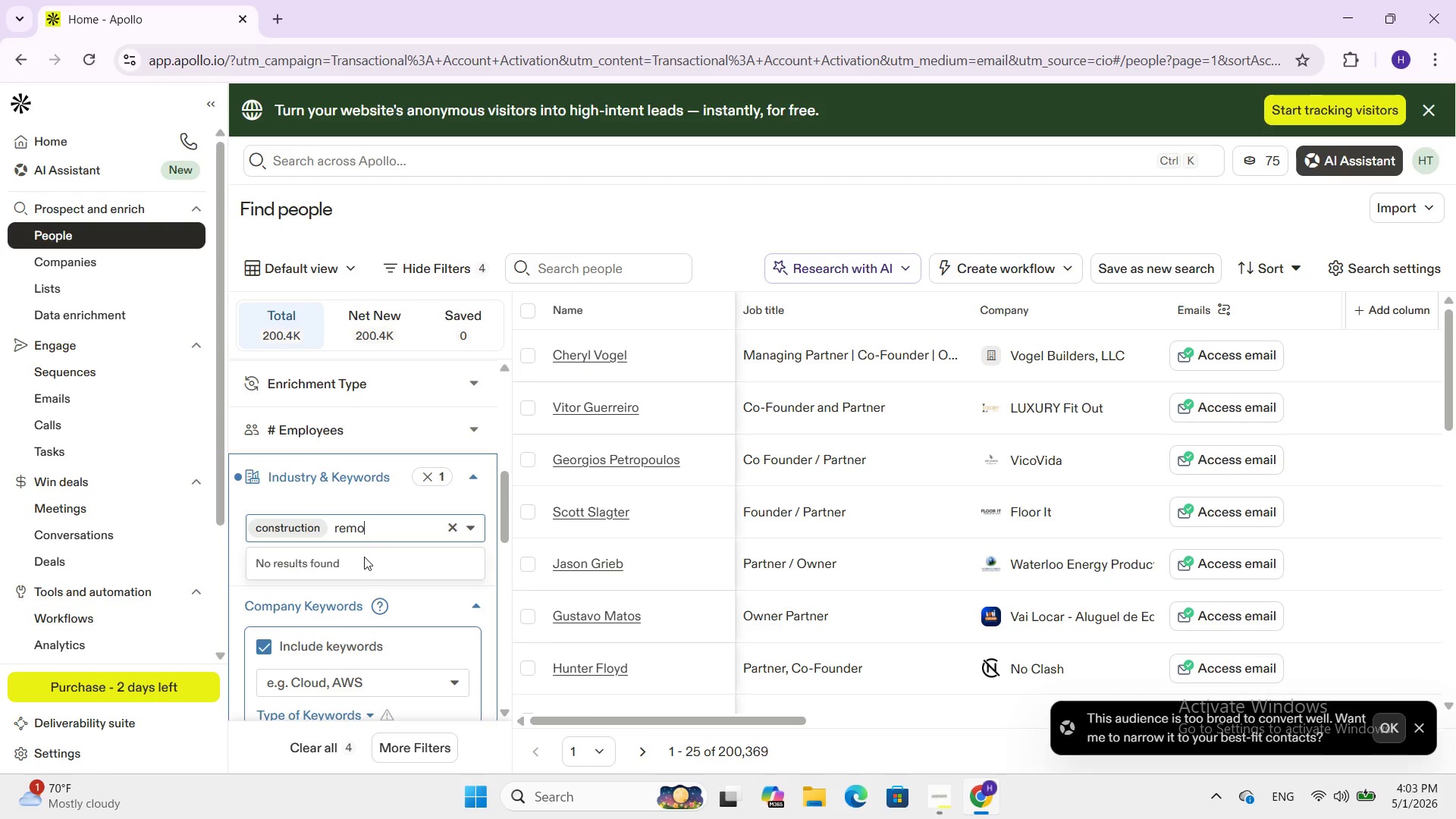 
key(Backspace)
 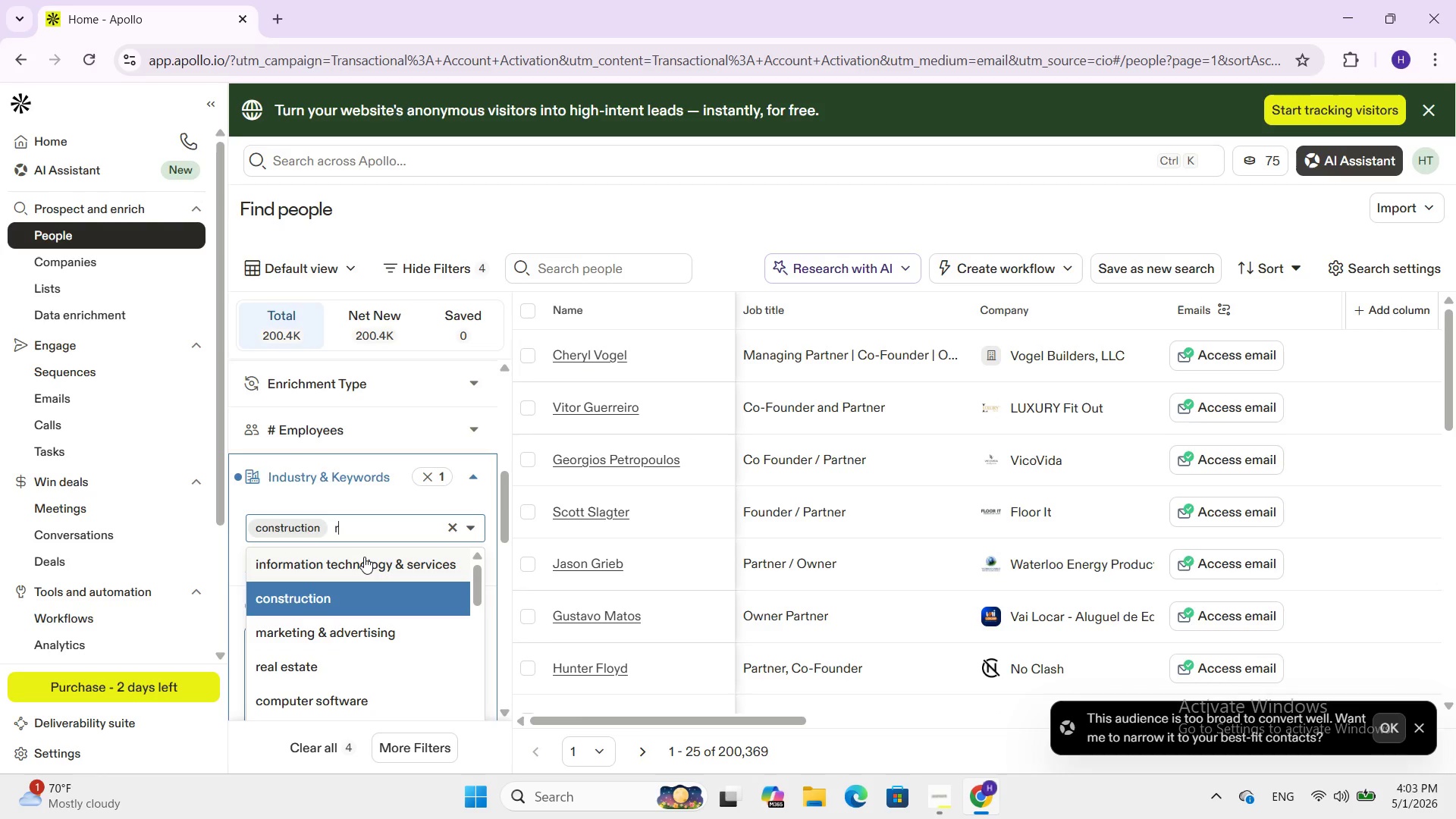 
key(Backspace)
 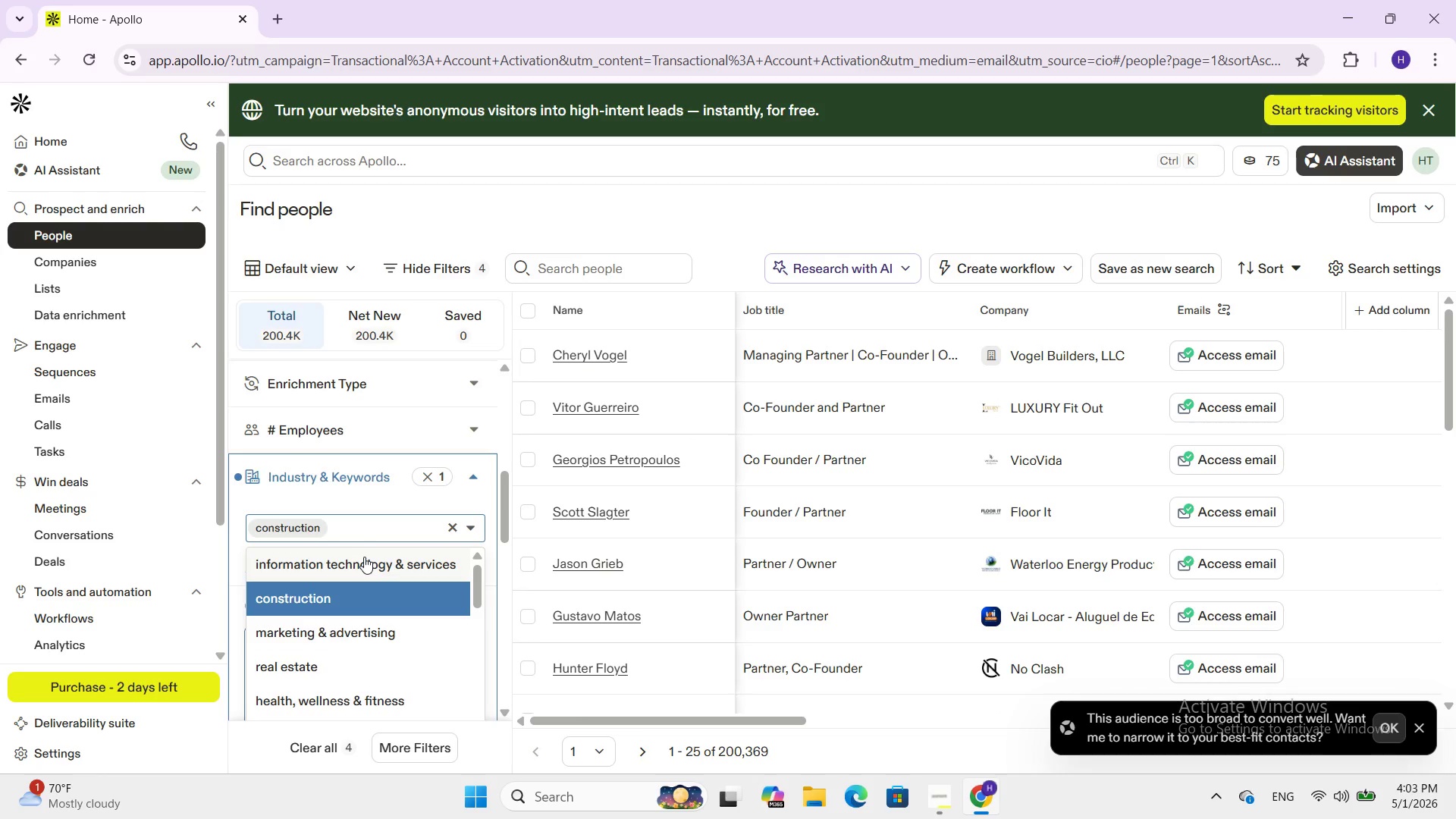 
key(Backspace)
 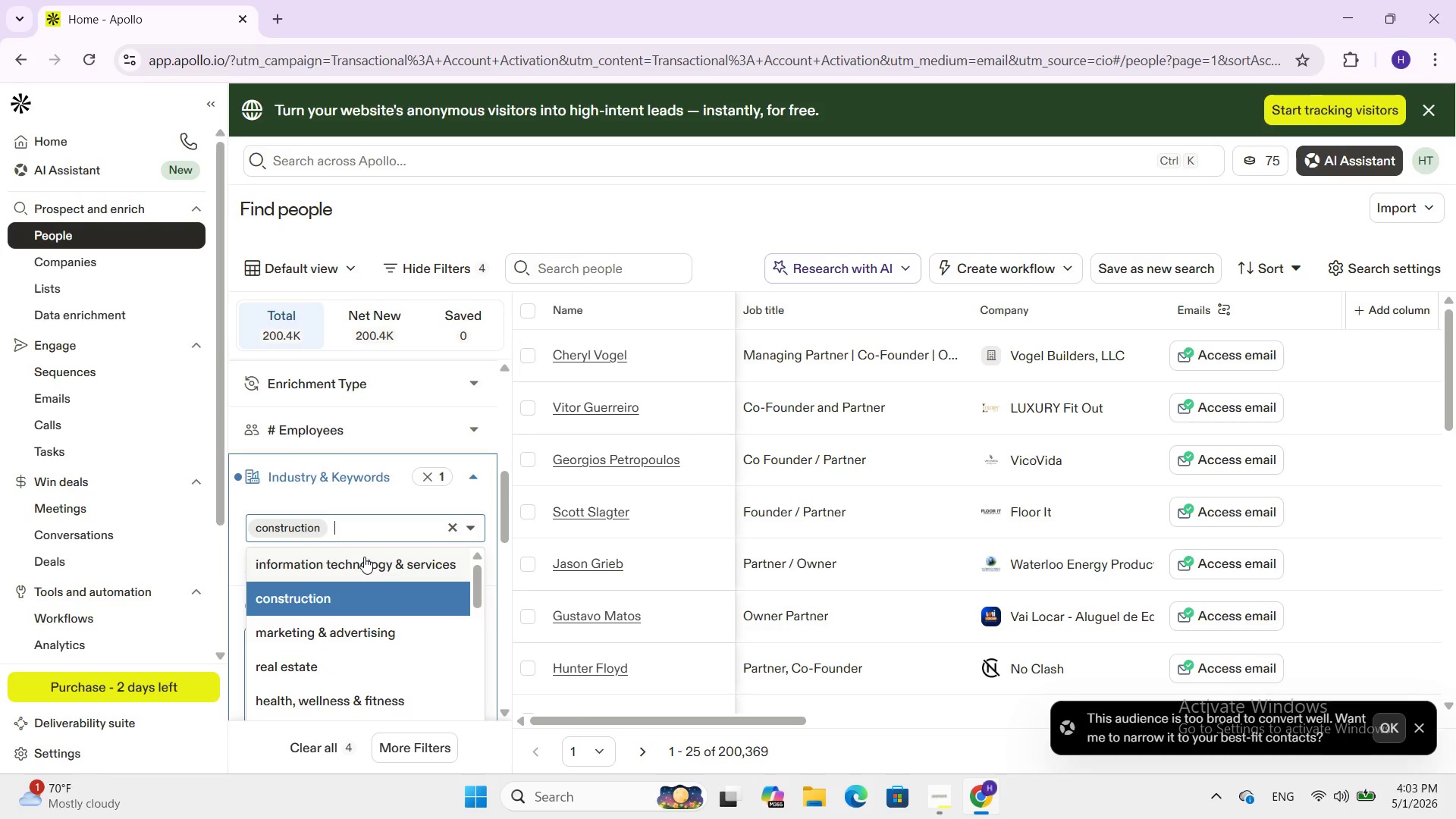 
key(Backspace)
 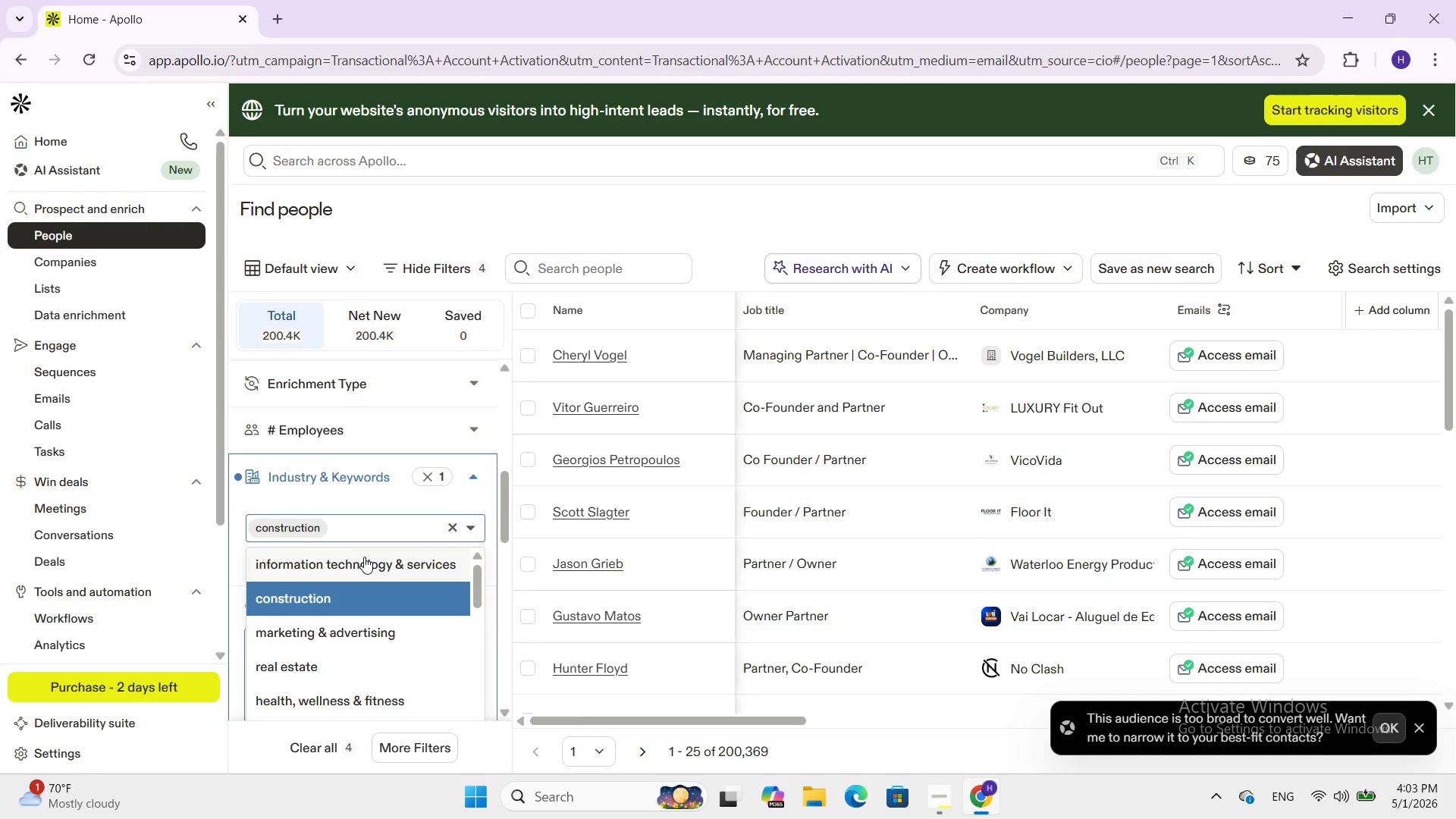 
type(cus)
 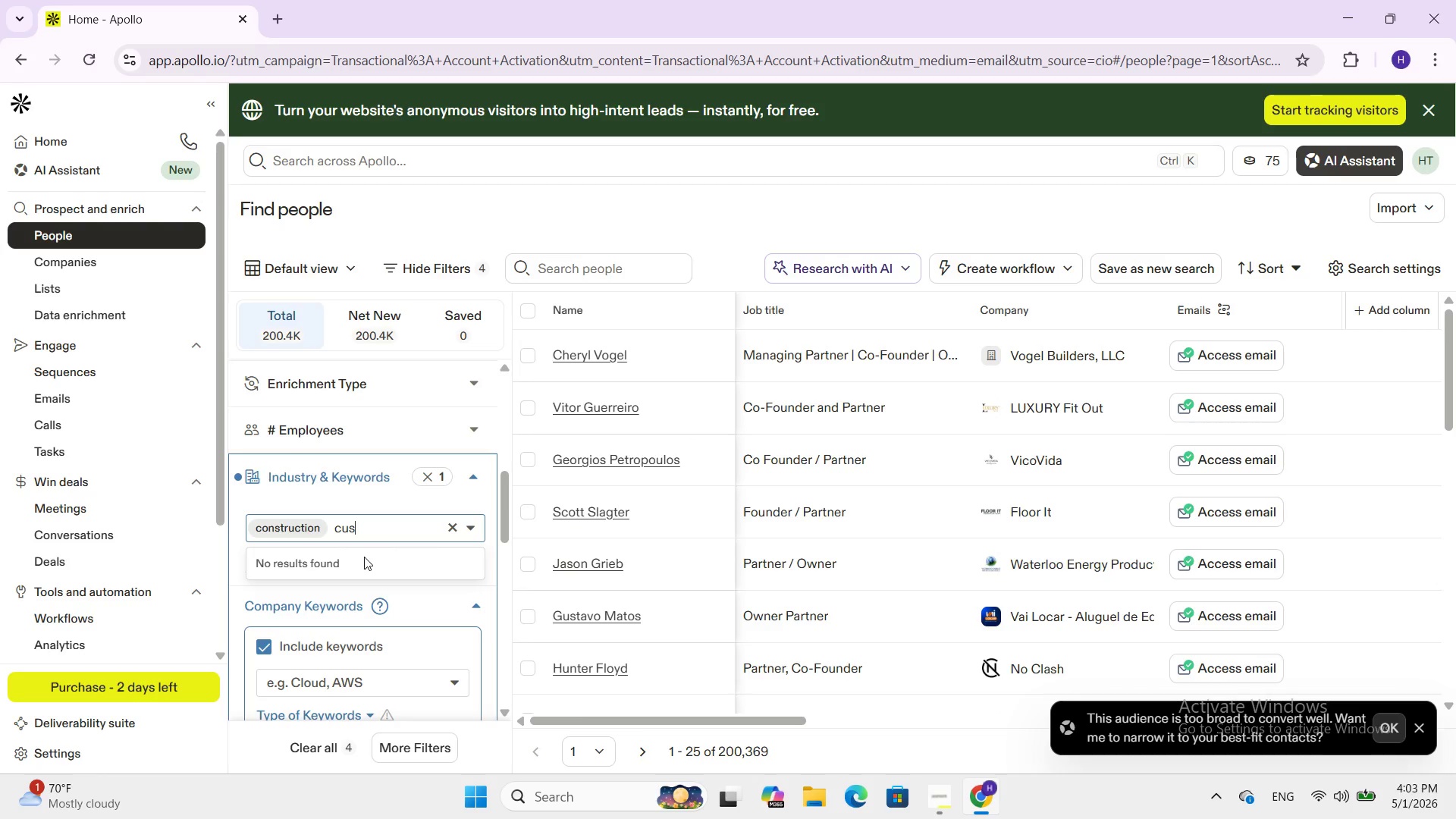 
type(tom homes)
 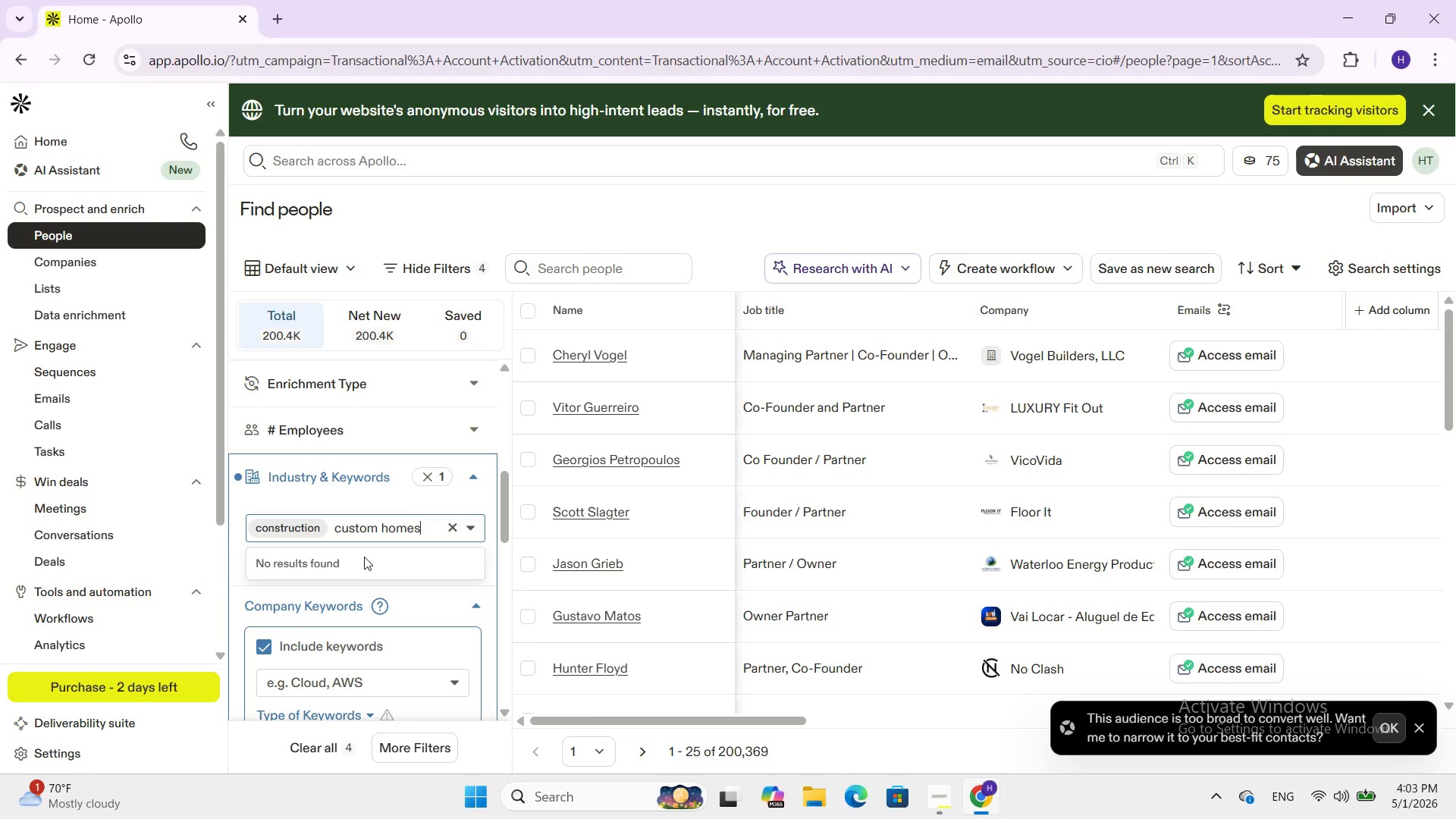 
key(Enter)
 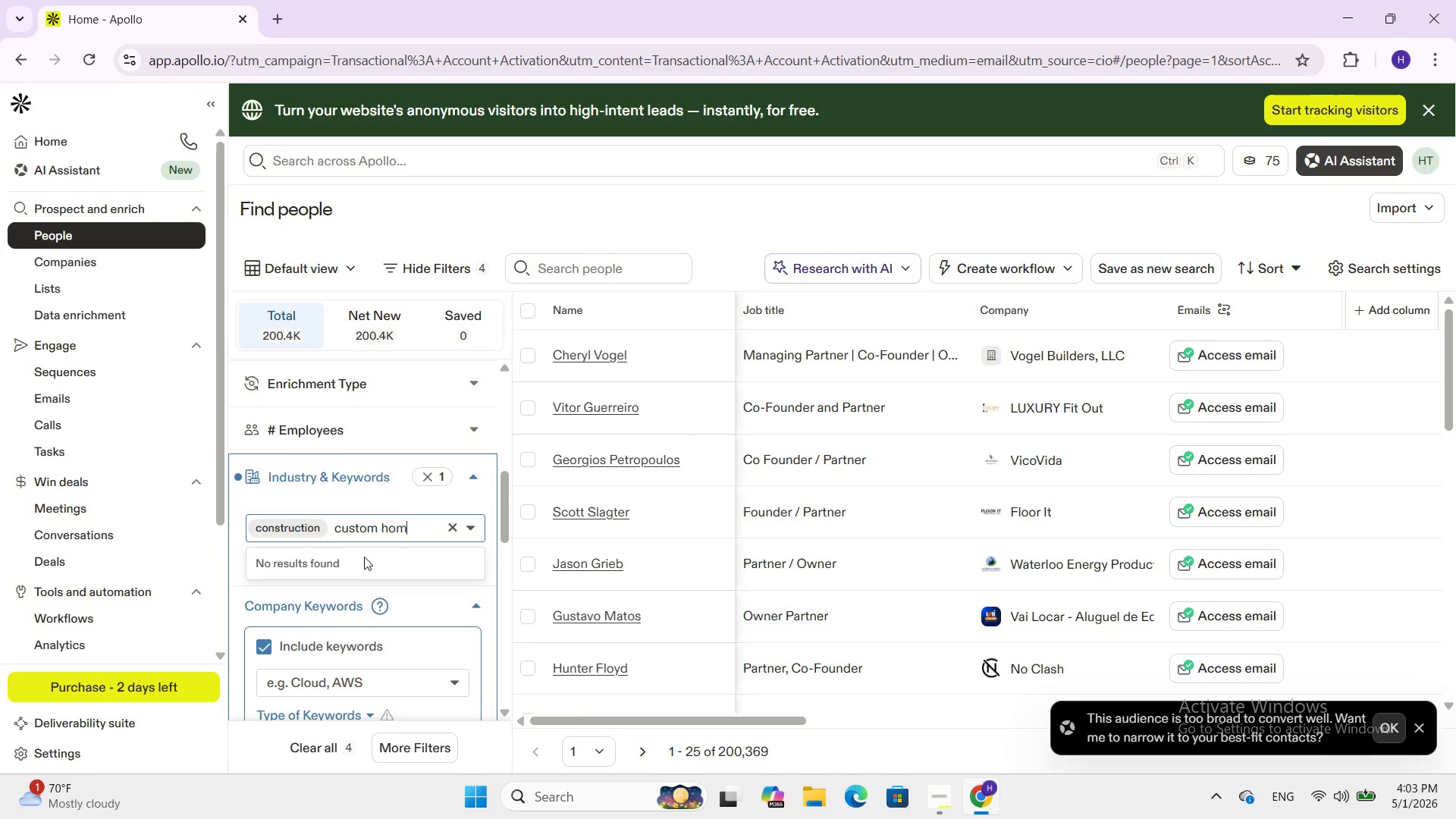 
key(Backspace)
key(Backspace)
key(Backspace)
key(Backspace)
key(Backspace)
key(Backspace)
key(Backspace)
key(Backspace)
key(Backspace)
key(Backspace)
key(Backspace)
key(Backspace)
type(ADU buli)
 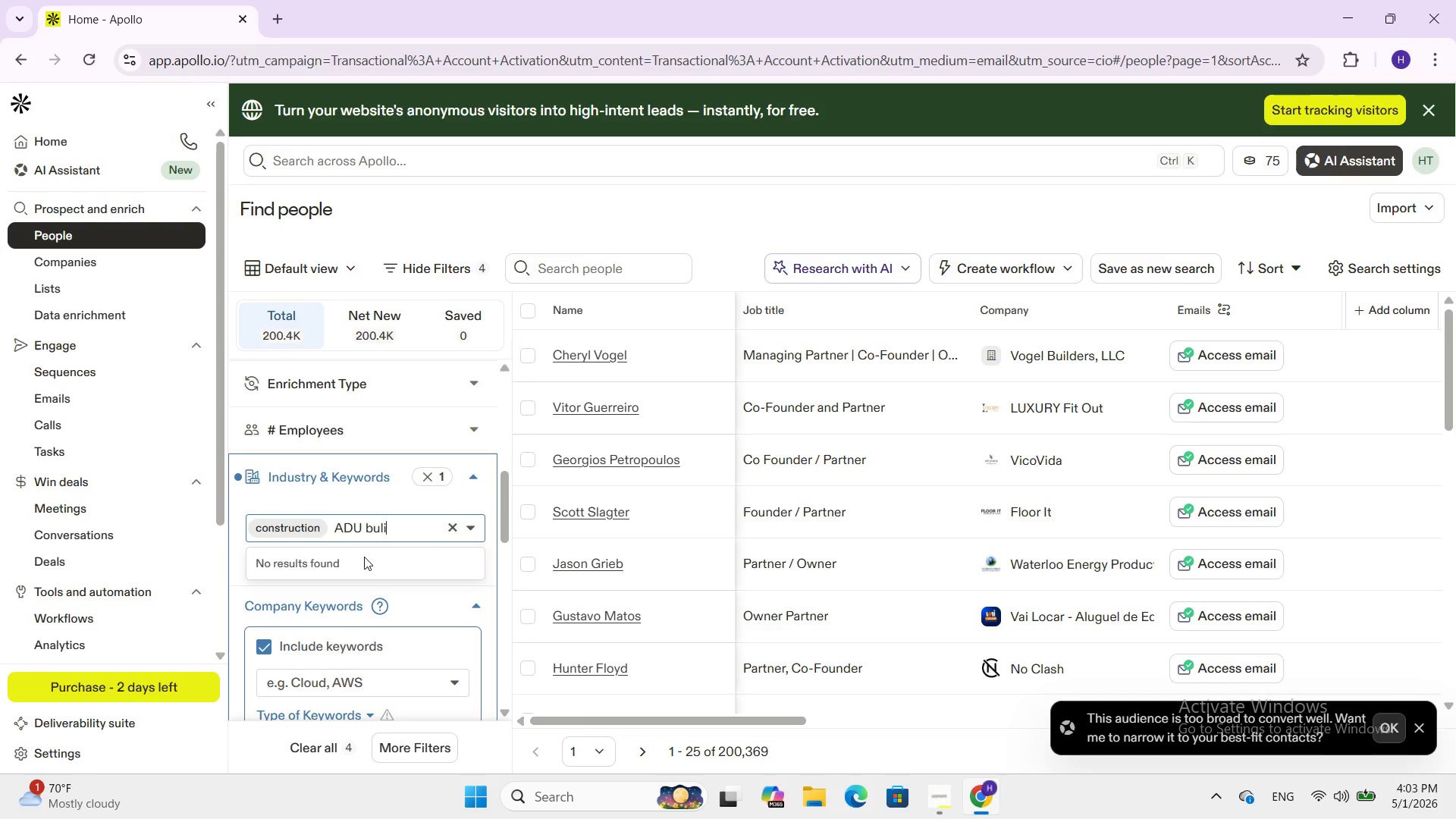 
type(der)
 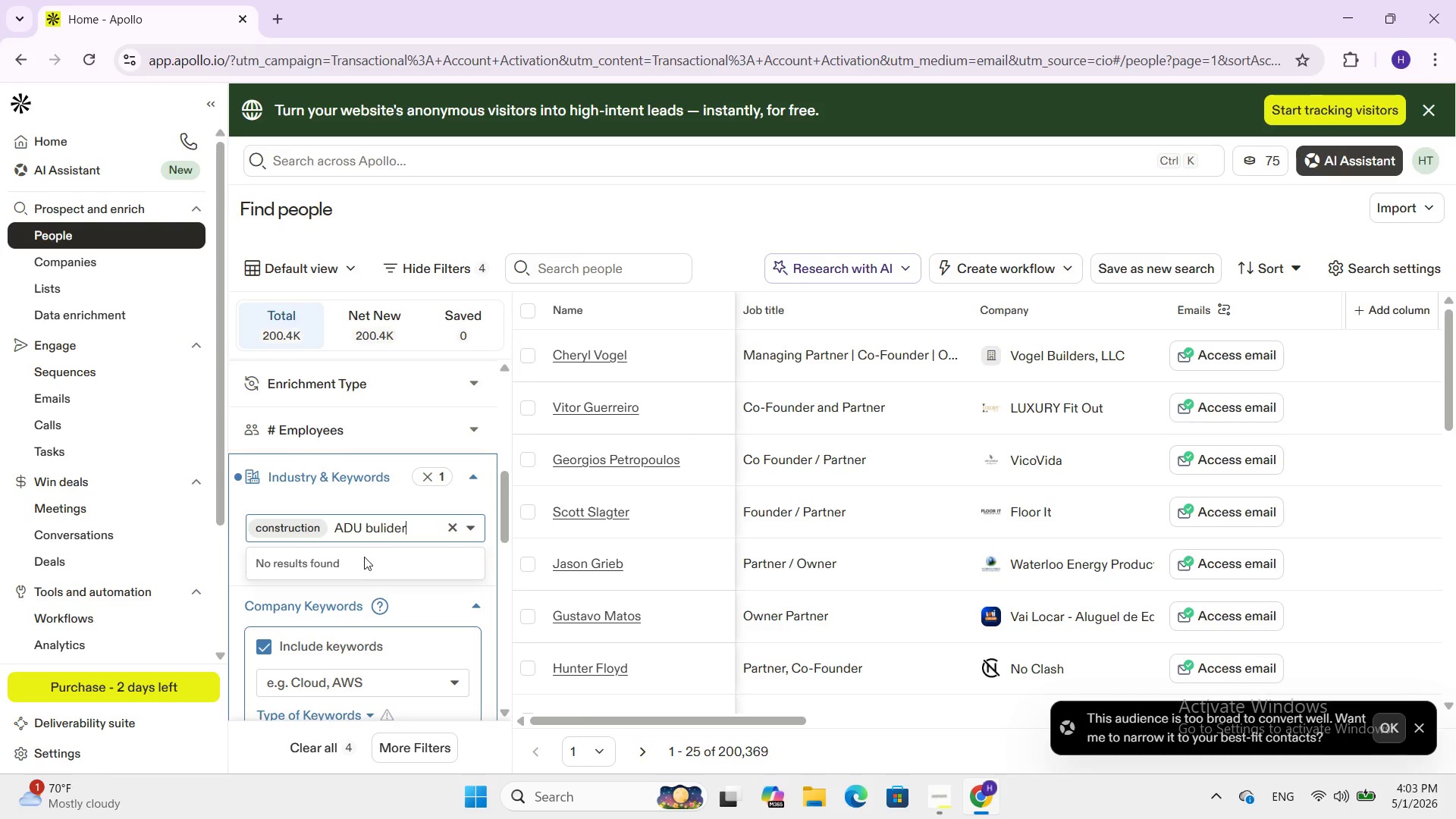 
key(Enter)
 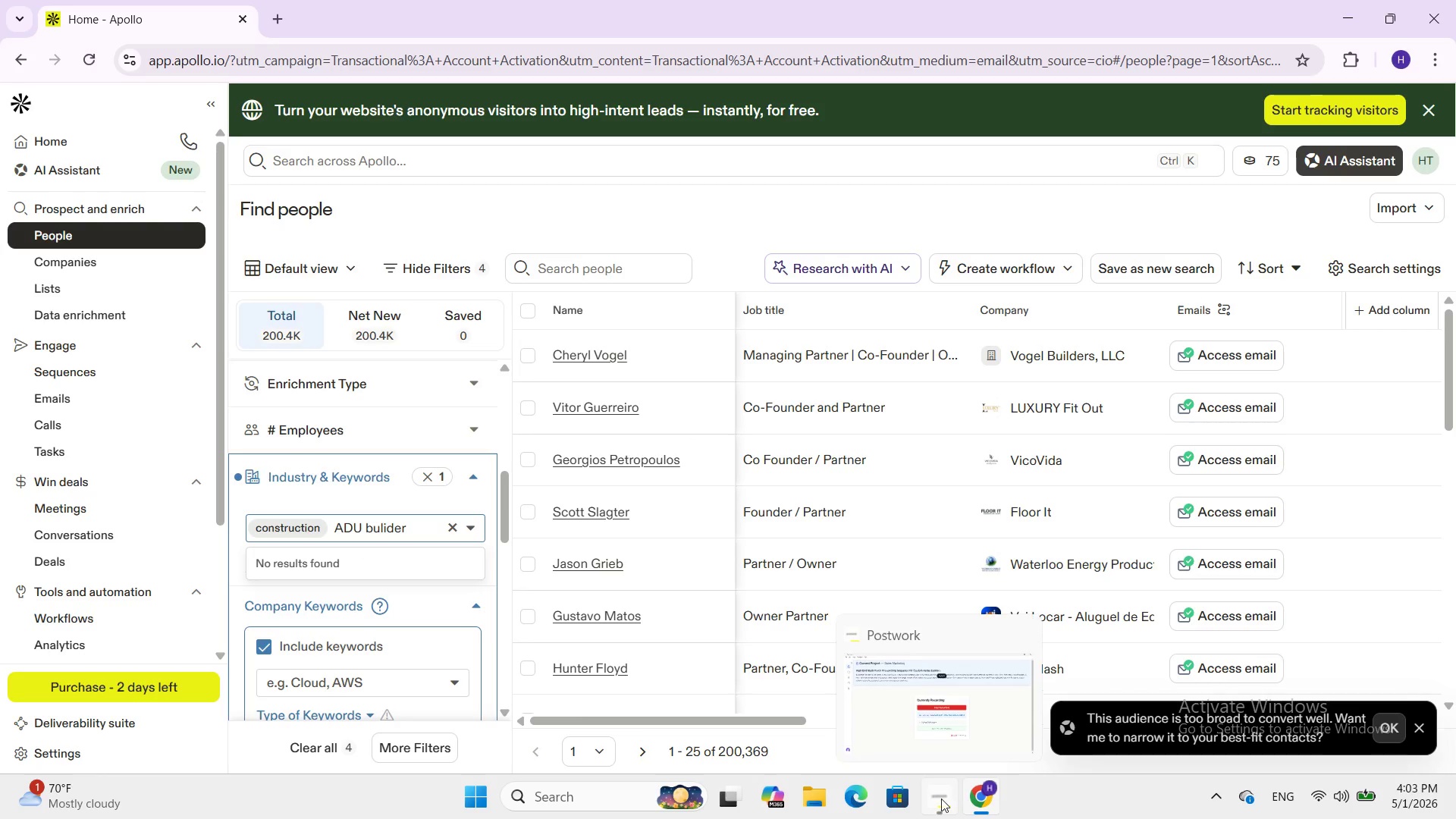 
left_click([940, 799])